 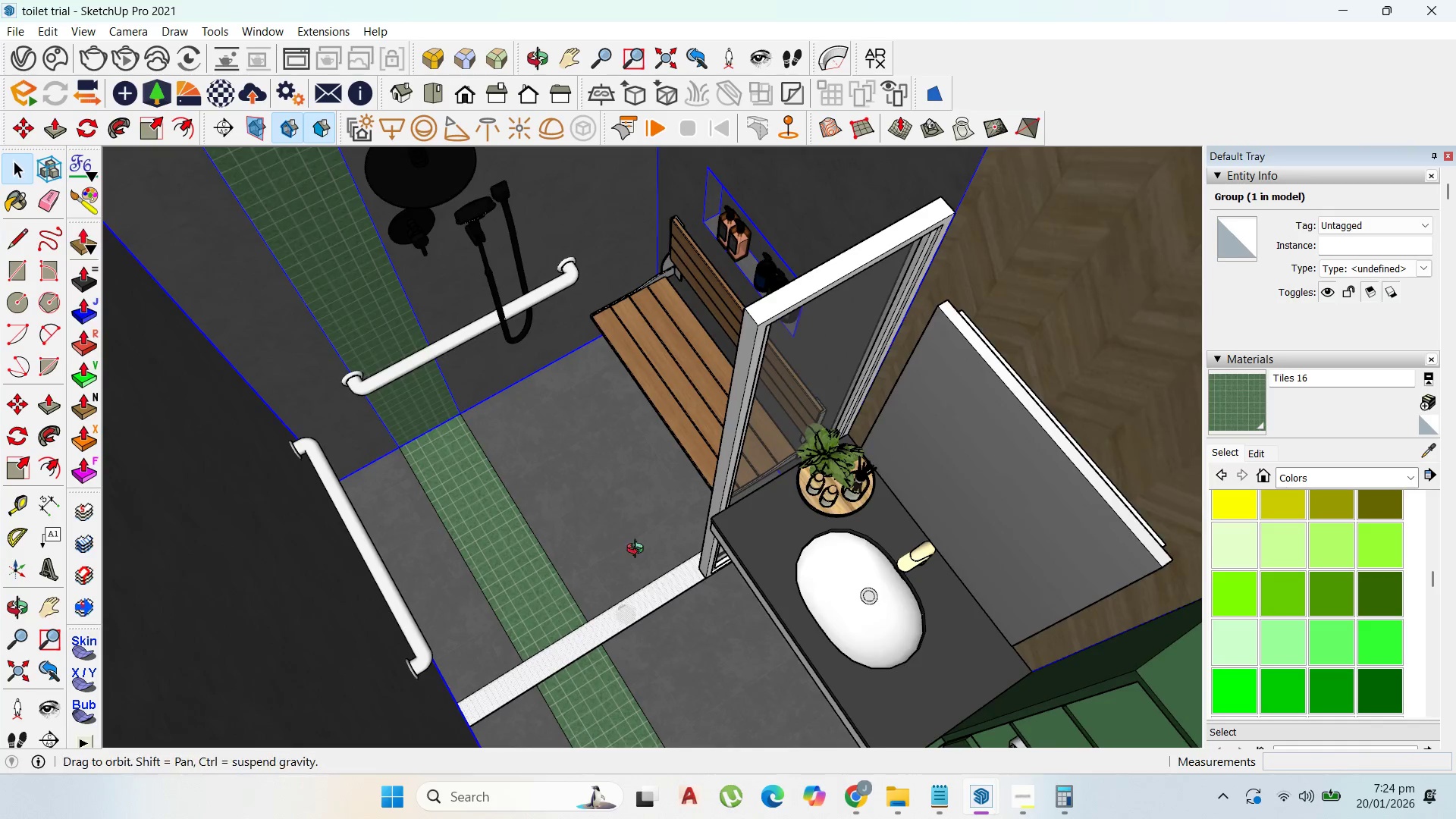 
scroll: coordinate [419, 618], scroll_direction: down, amount: 5.0
 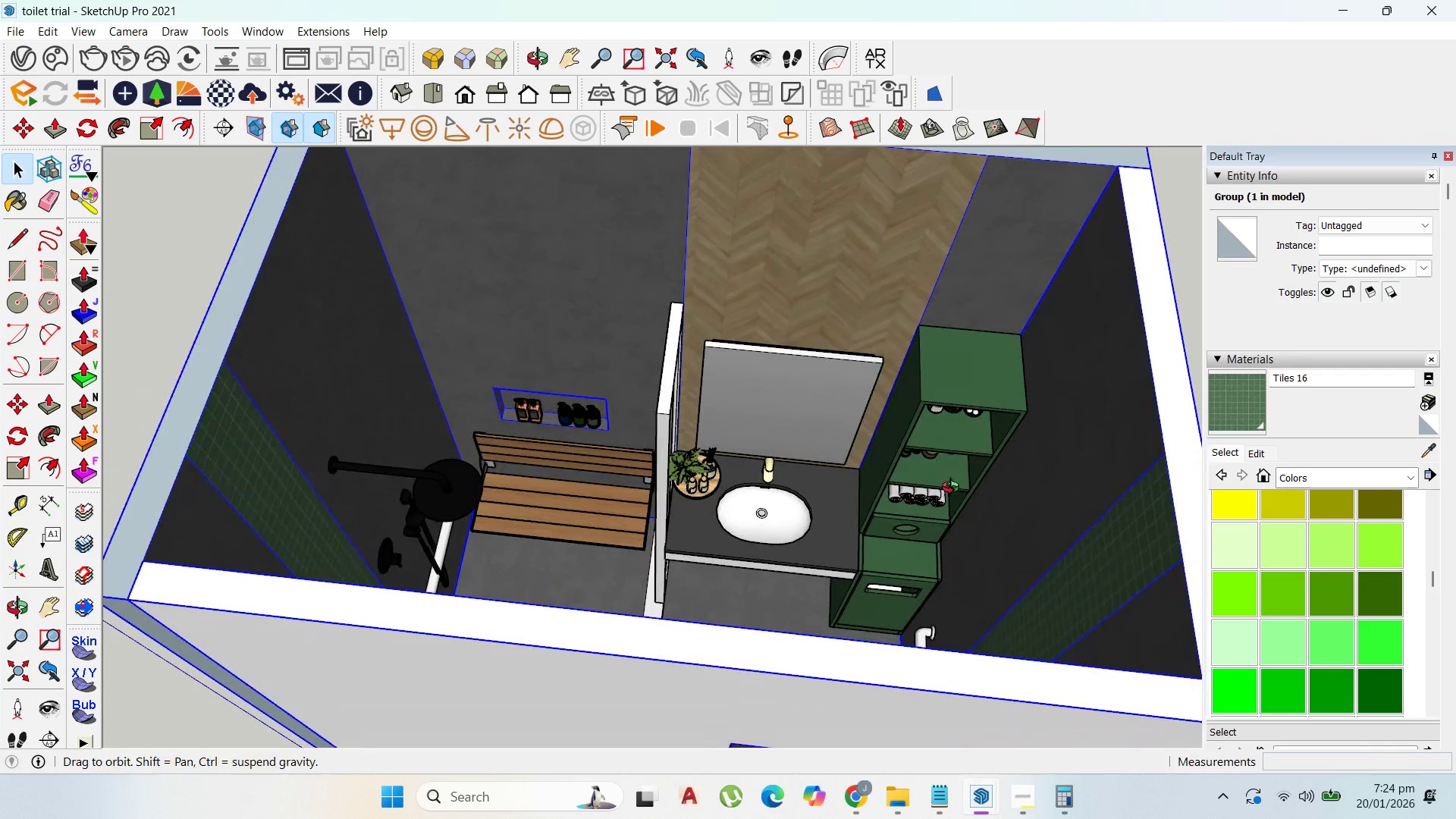 
scroll: coordinate [778, 436], scroll_direction: up, amount: 5.0
 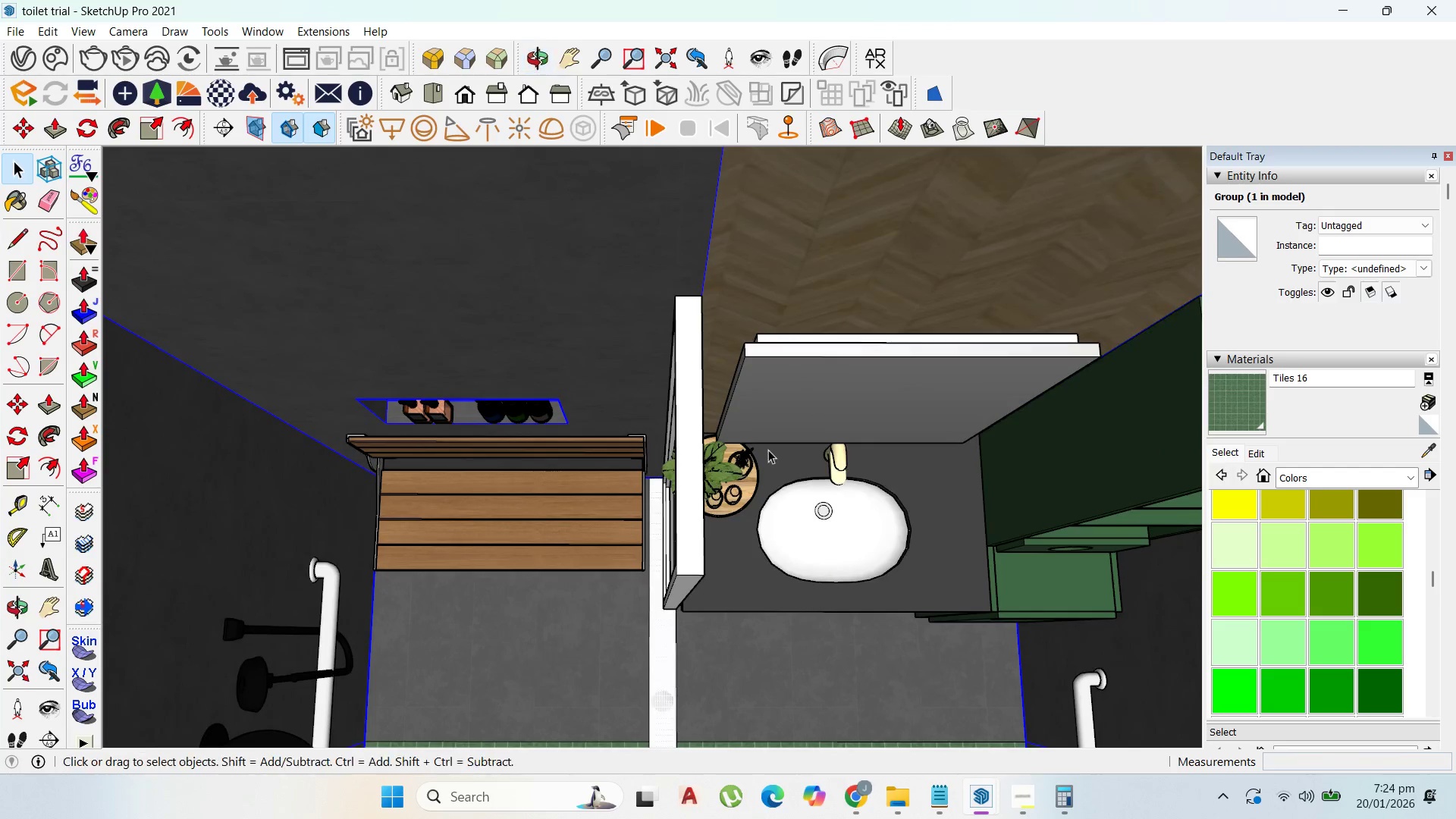 
left_click([781, 314])
 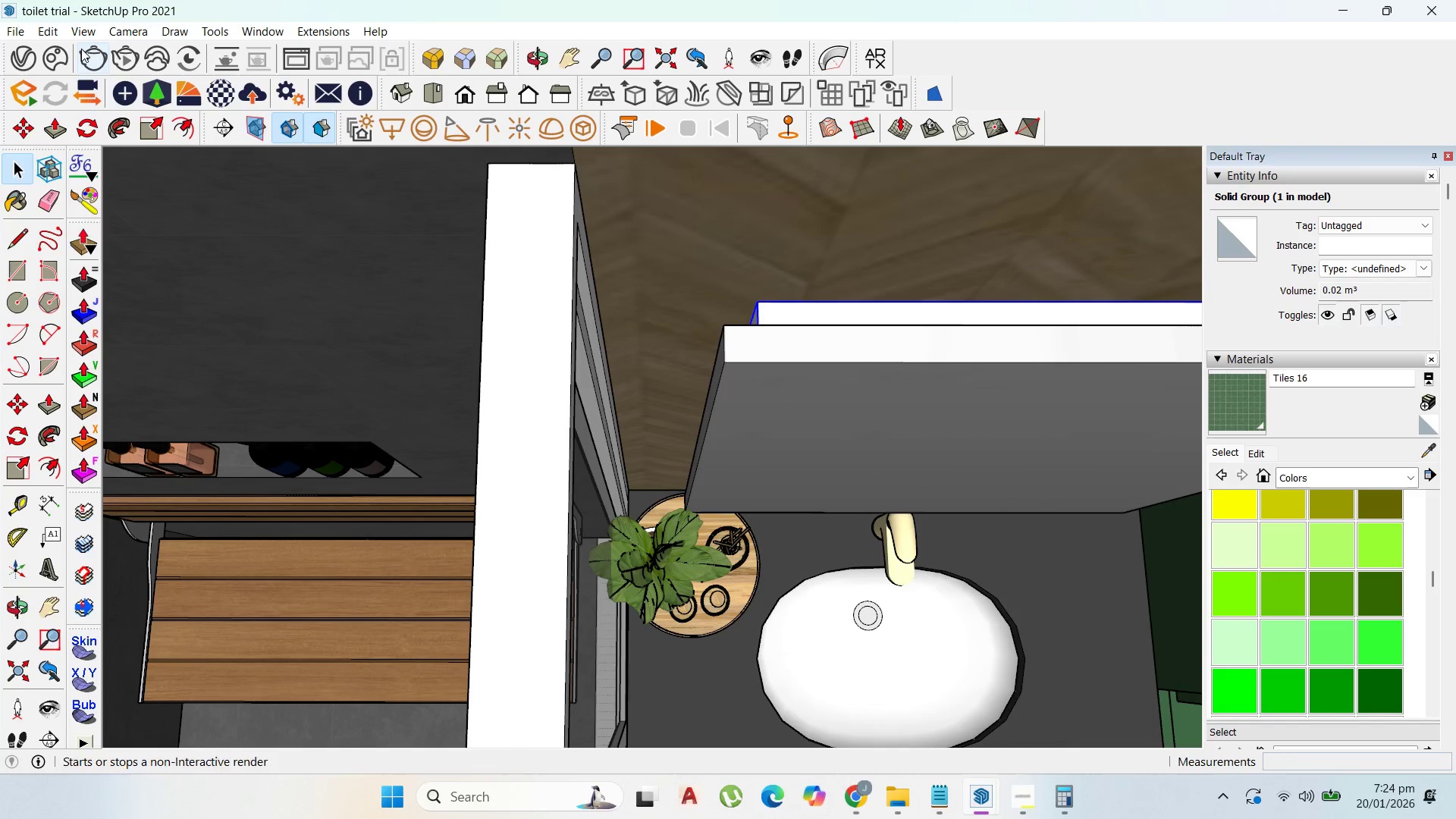 
scroll: coordinate [779, 306], scroll_direction: up, amount: 9.0
 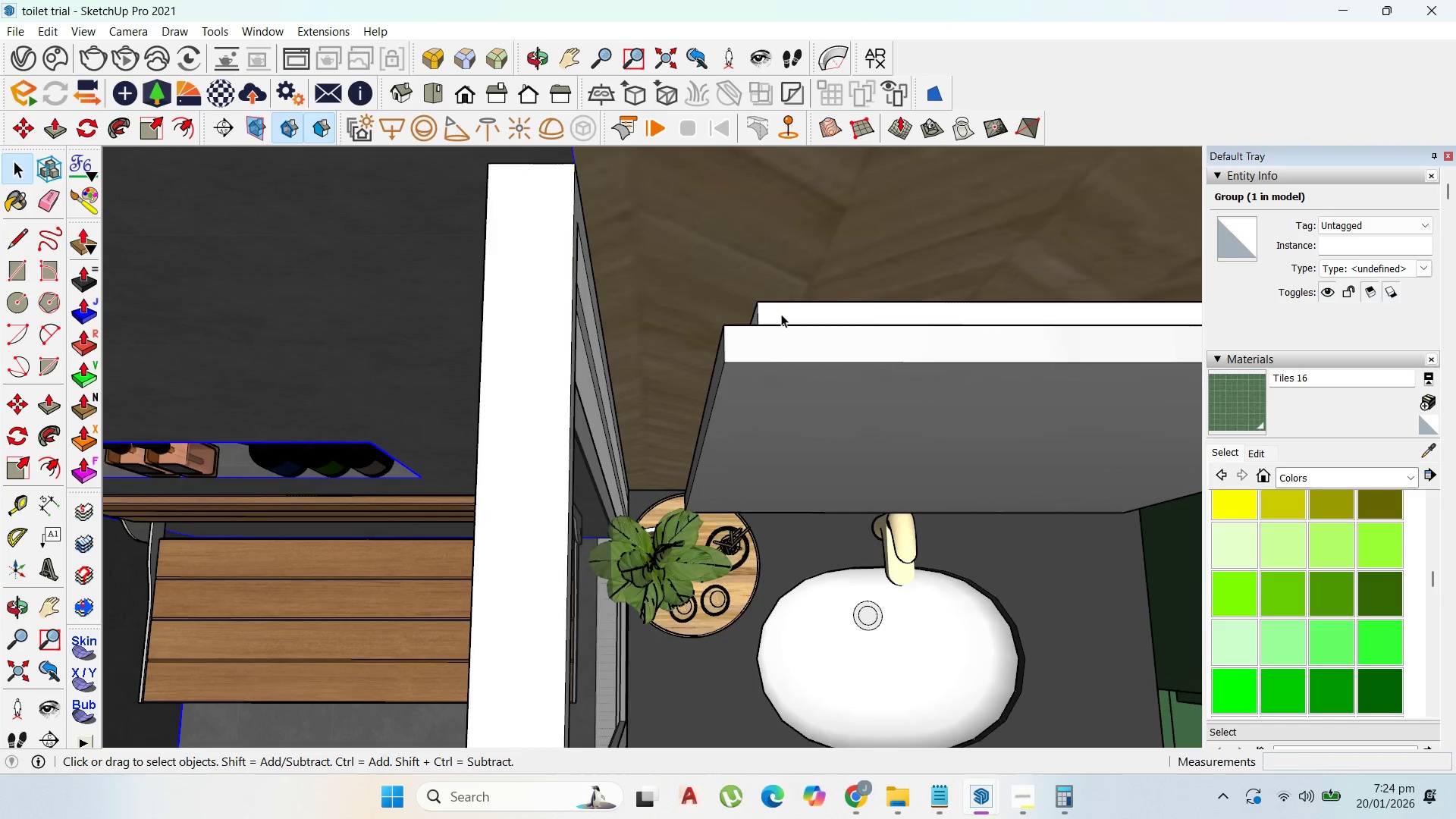 
left_click([24, 55])
 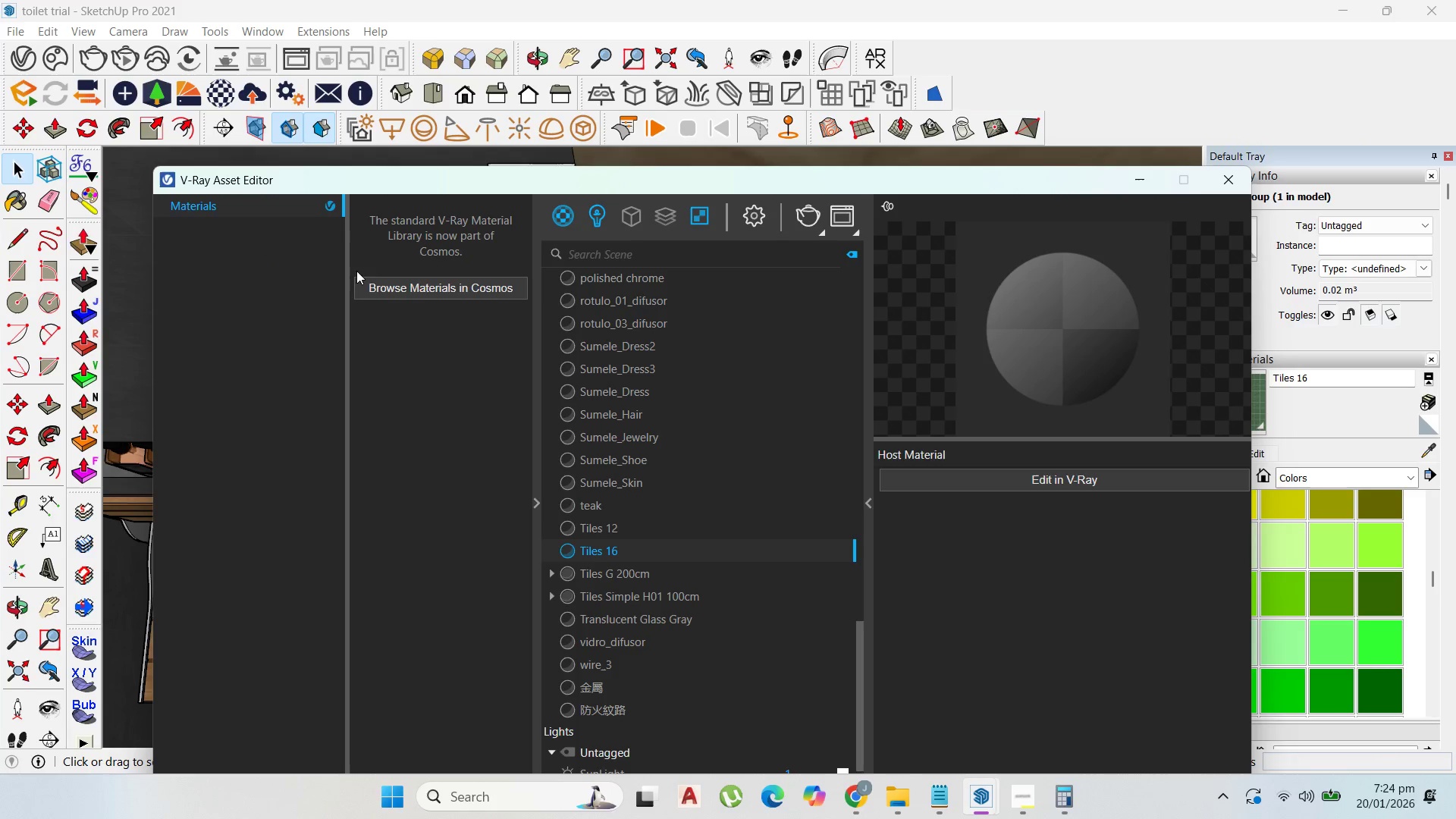 
mouse_move([396, 300])
 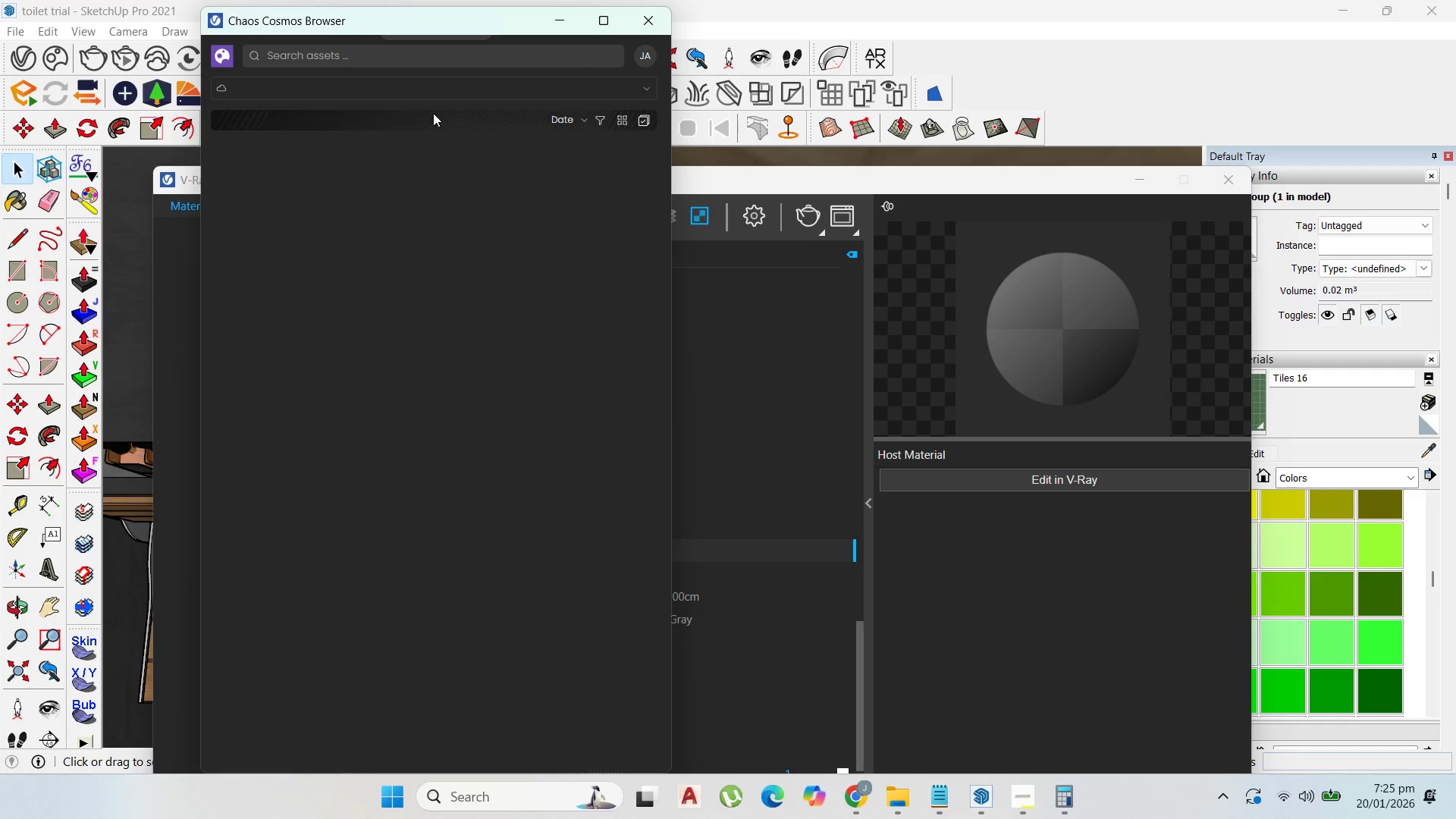 
wait(5.95)
 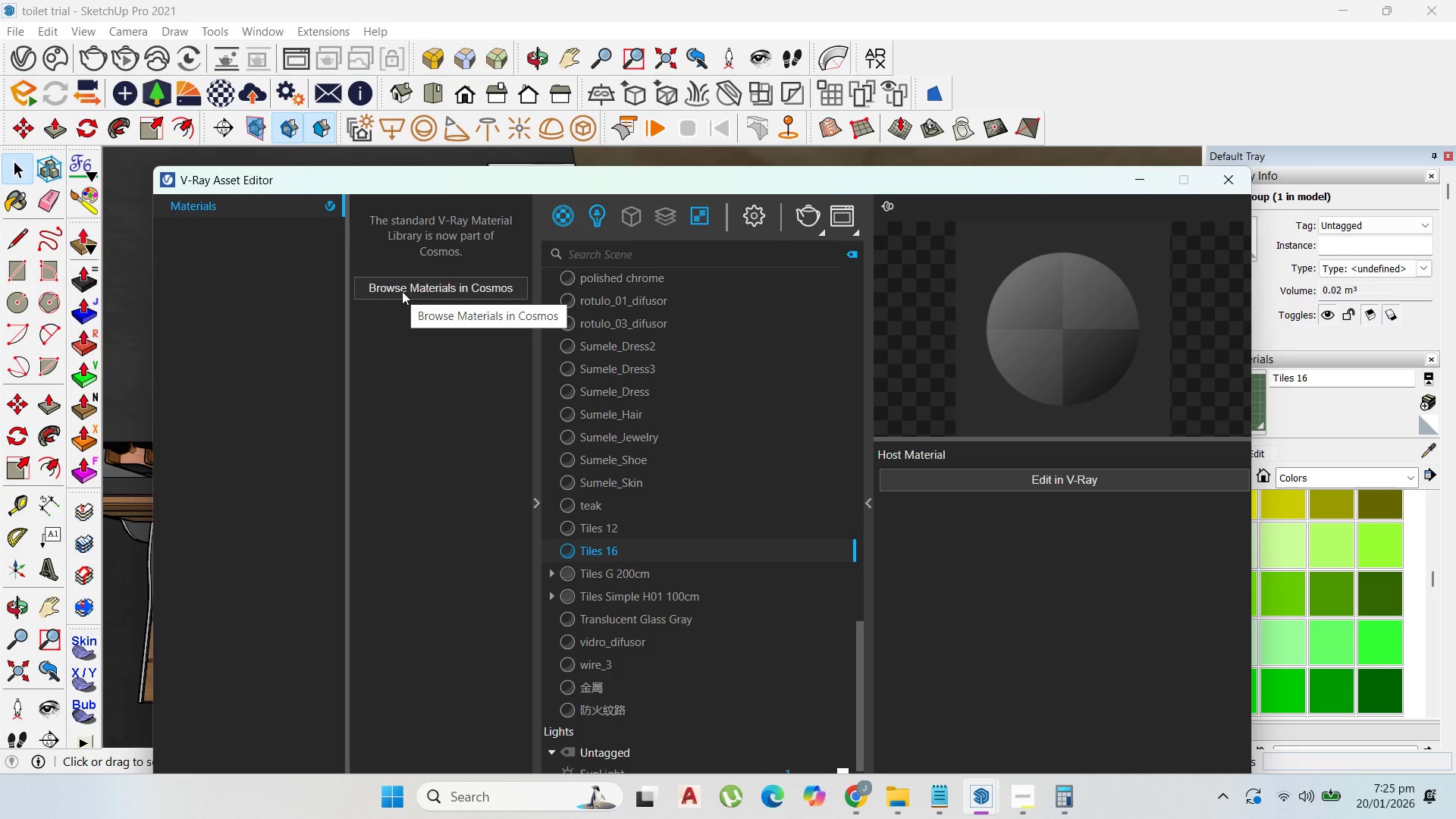 
left_click([294, 89])
 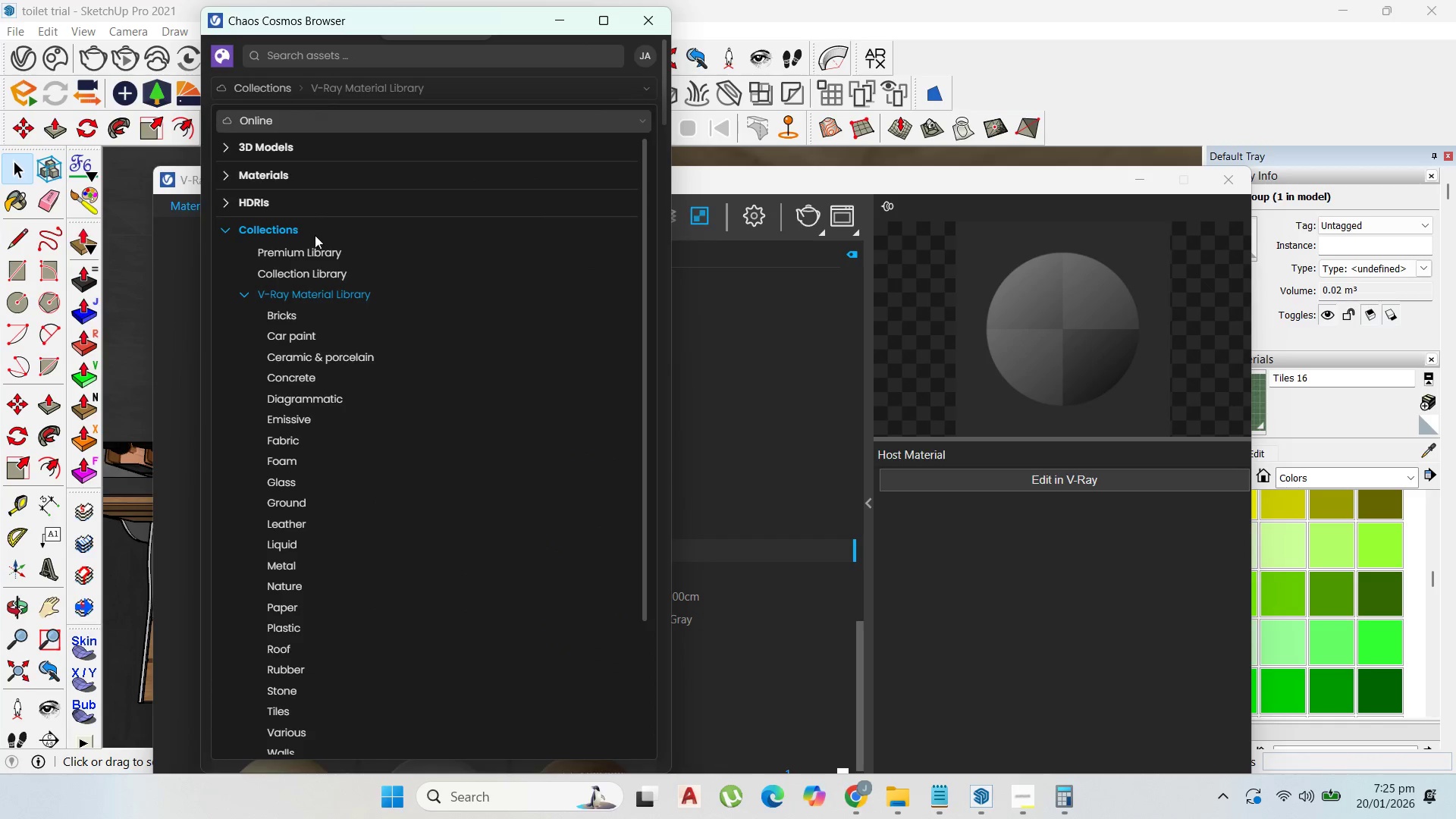 
scroll: coordinate [272, 396], scroll_direction: down, amount: 2.0
 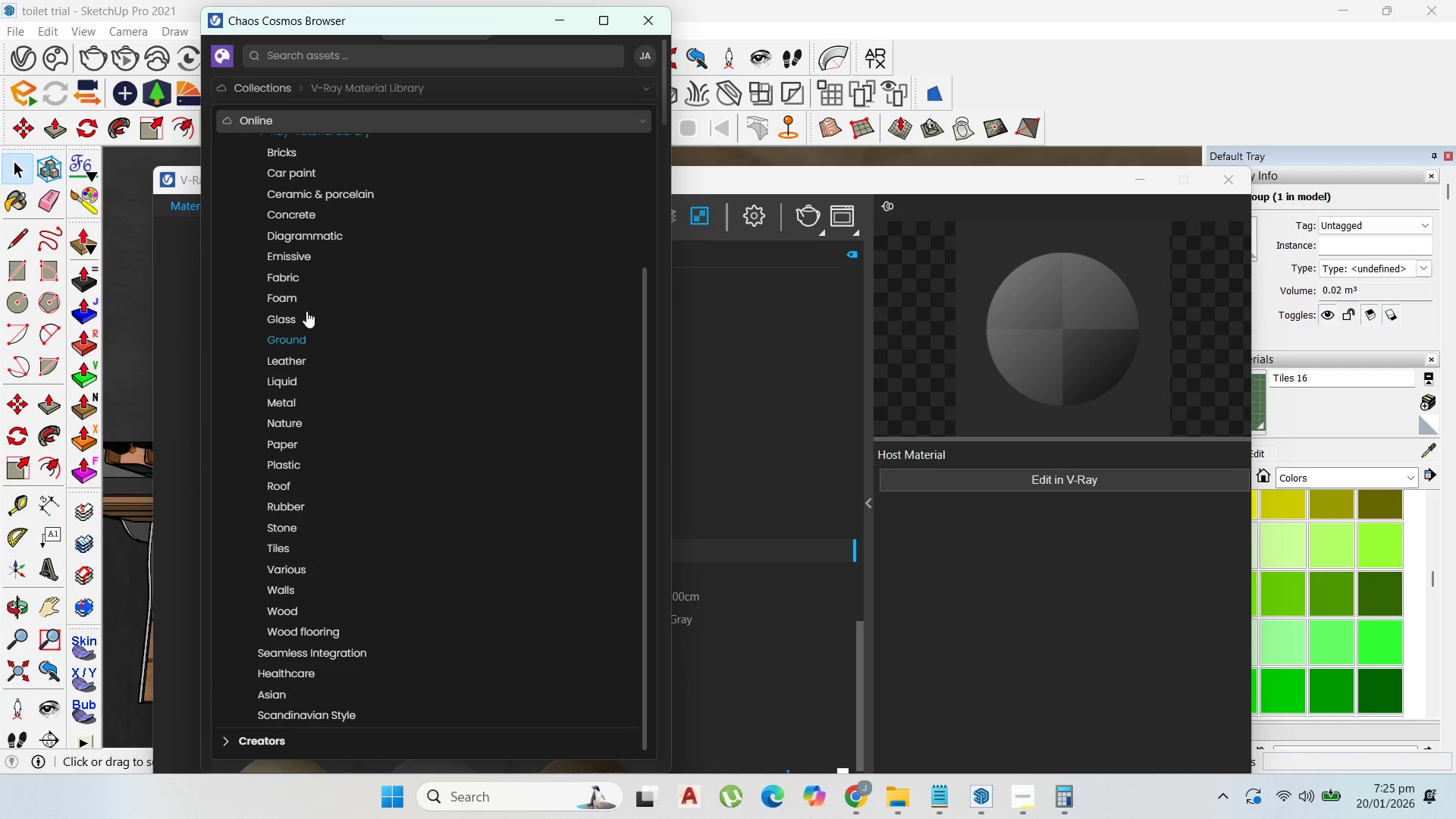 
left_click([293, 262])
 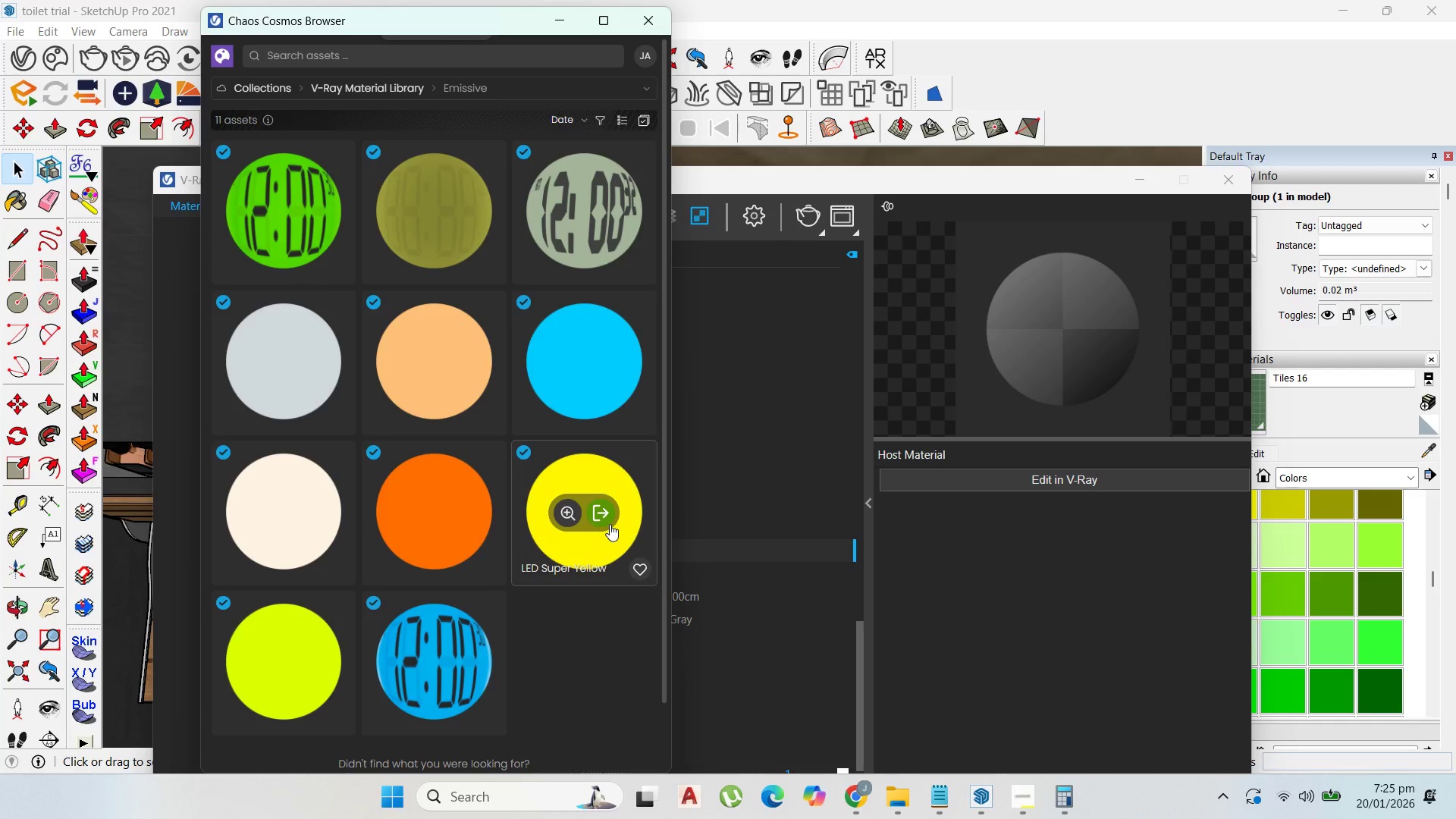 
wait(6.17)
 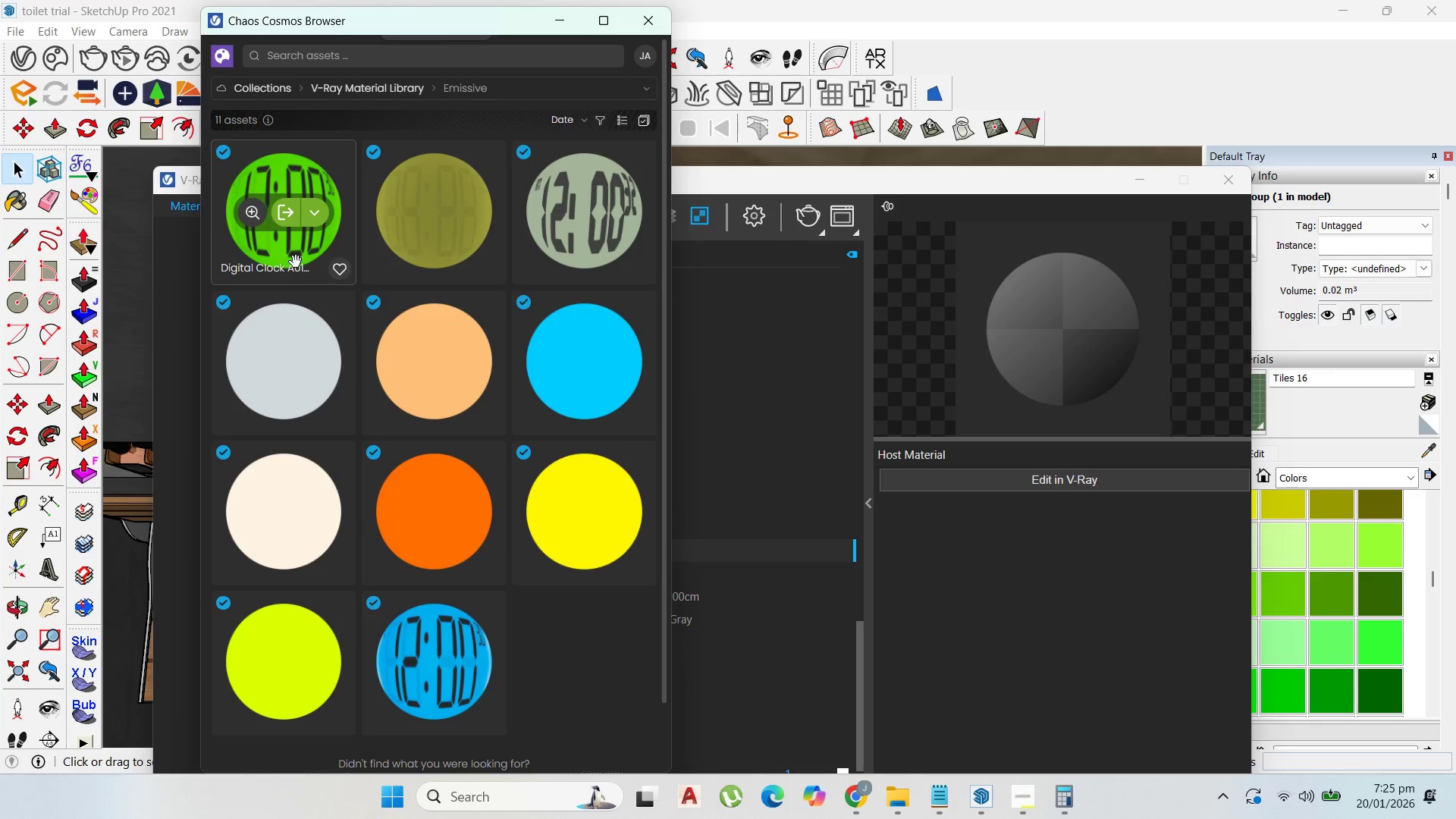 
left_click([307, 510])
 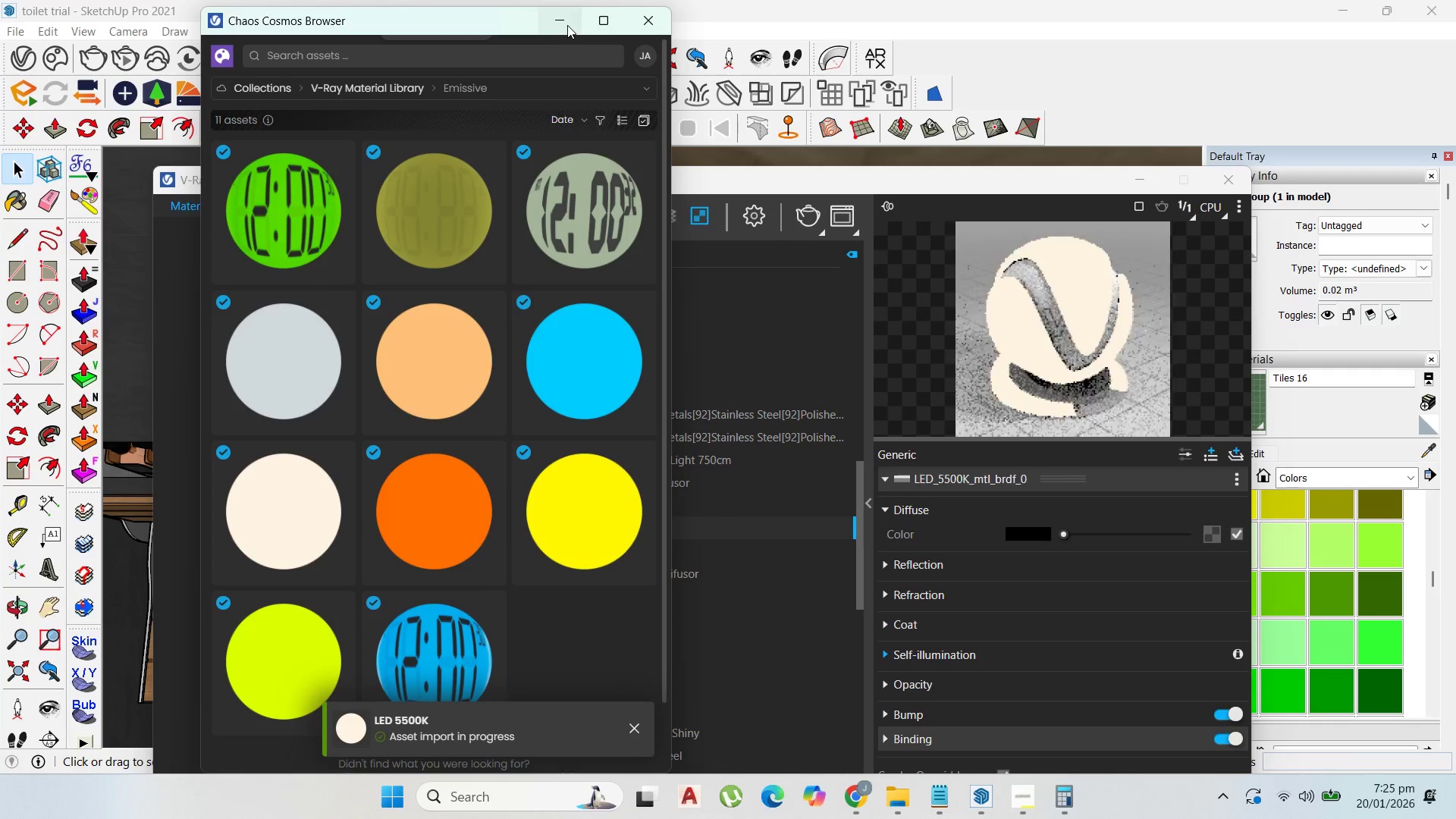 
left_click([566, 25])
 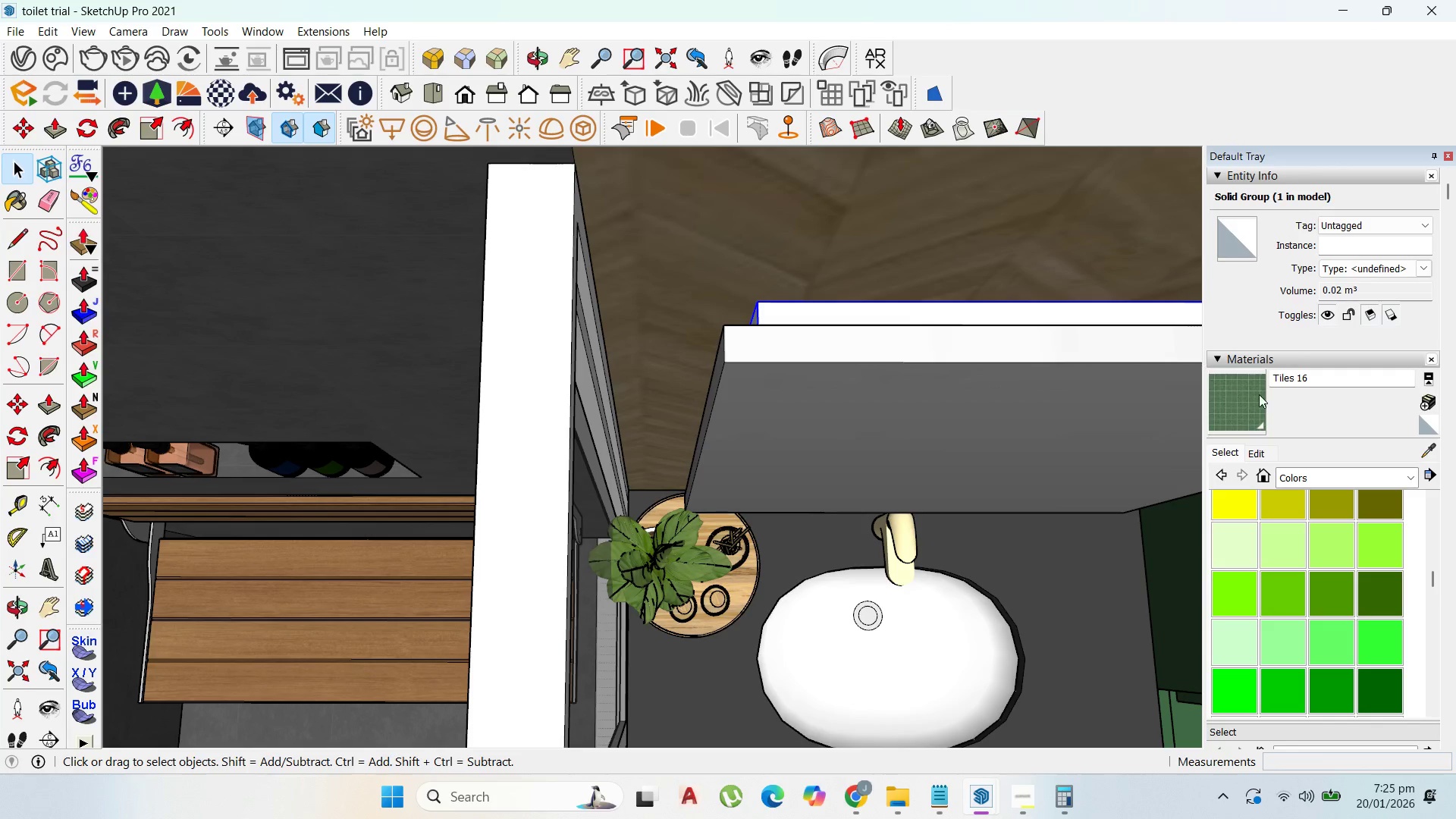 
left_click([24, 54])
 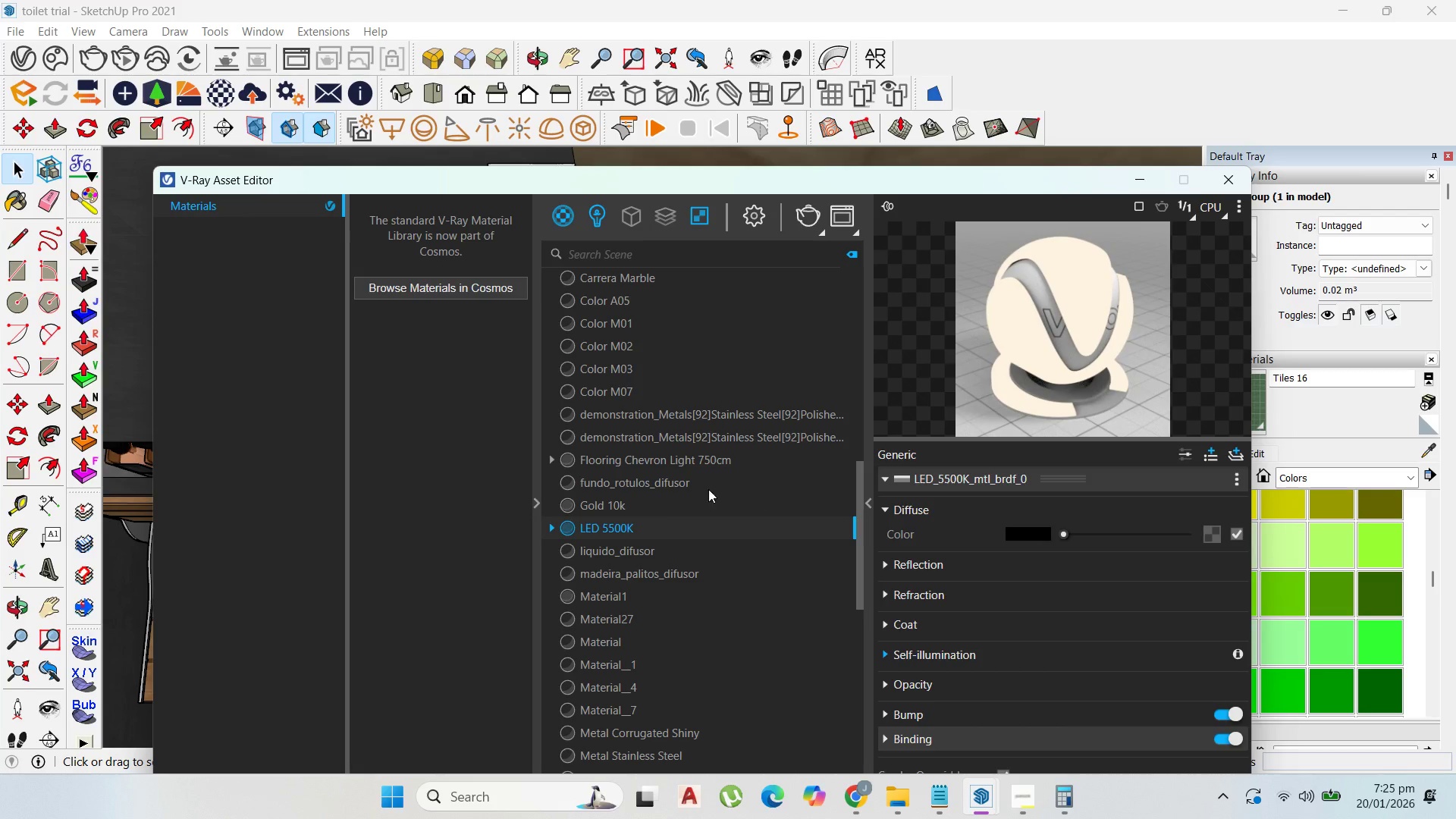 
left_click([639, 531])
 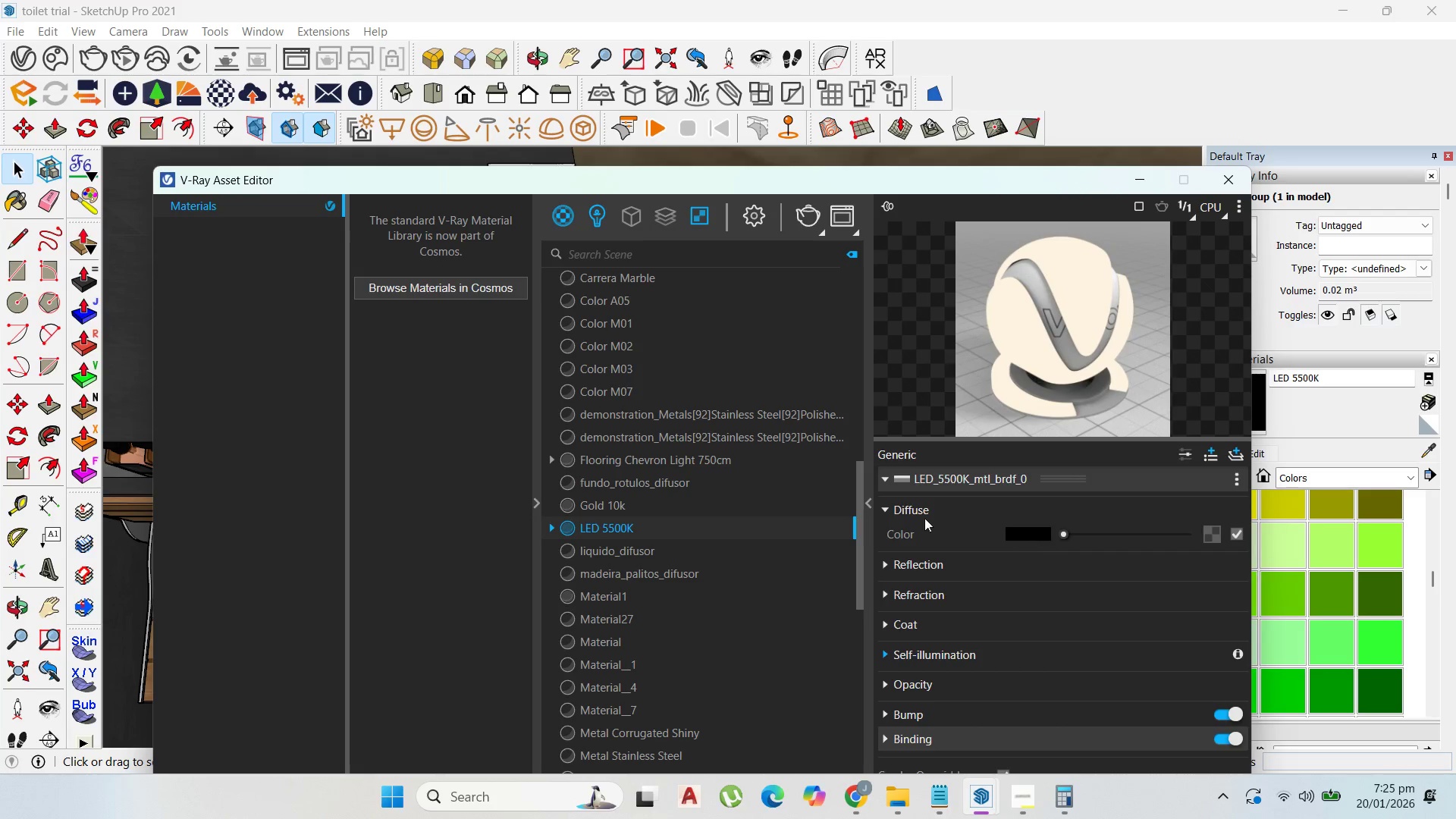 
left_click([883, 483])
 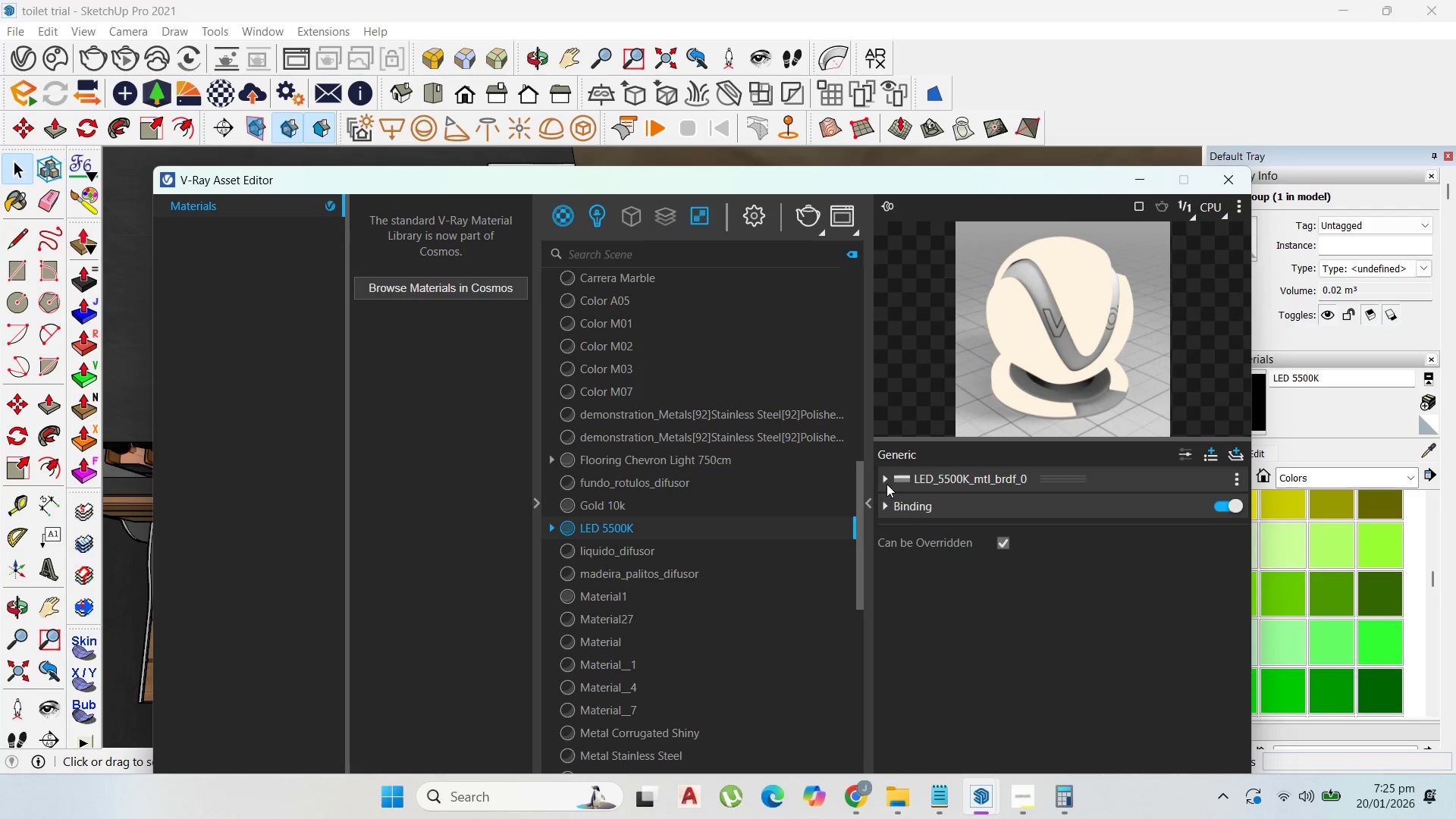 
left_click([886, 484])
 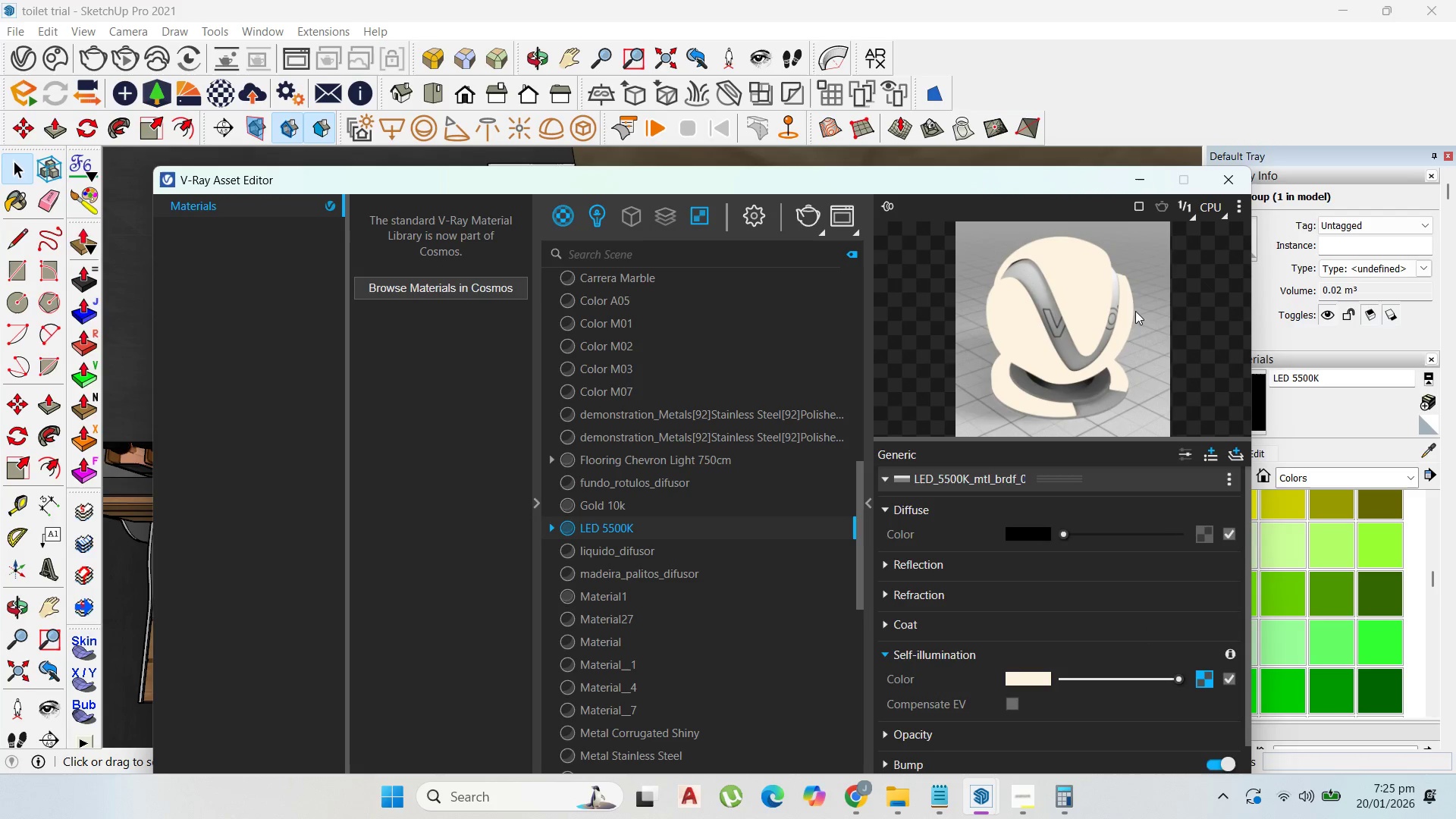 
wait(5.55)
 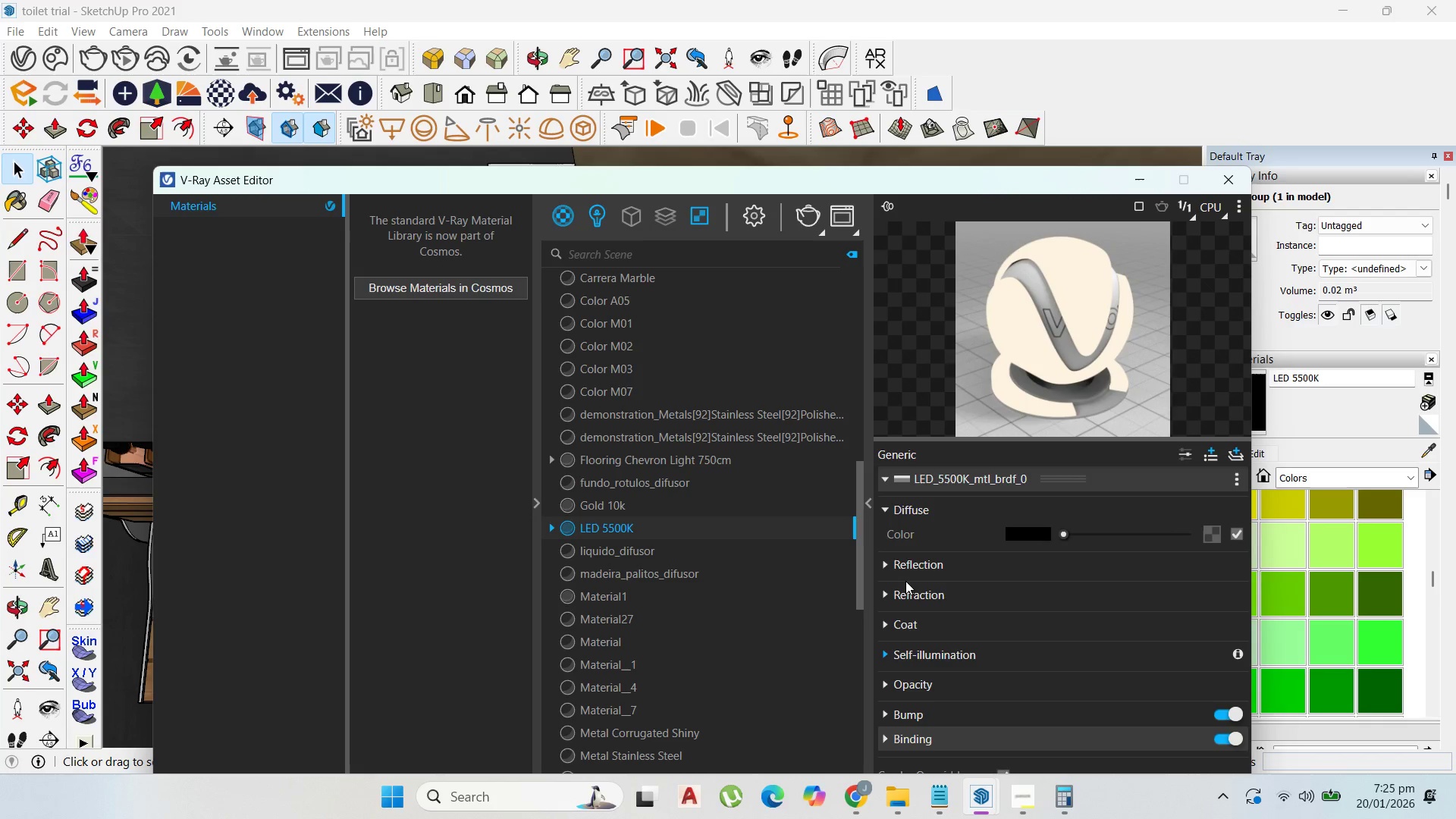 
left_click([1035, 679])
 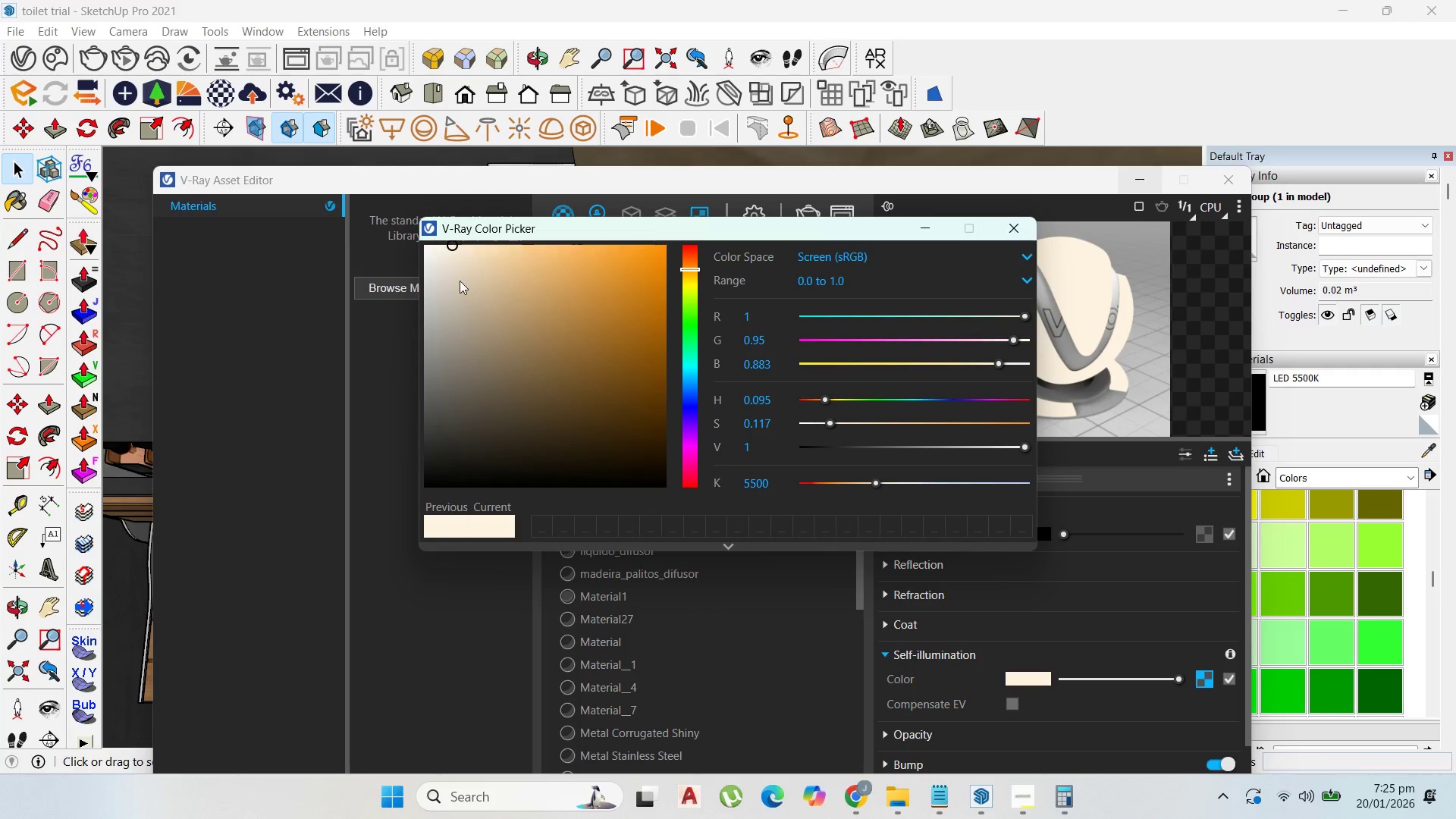 
left_click([461, 271])
 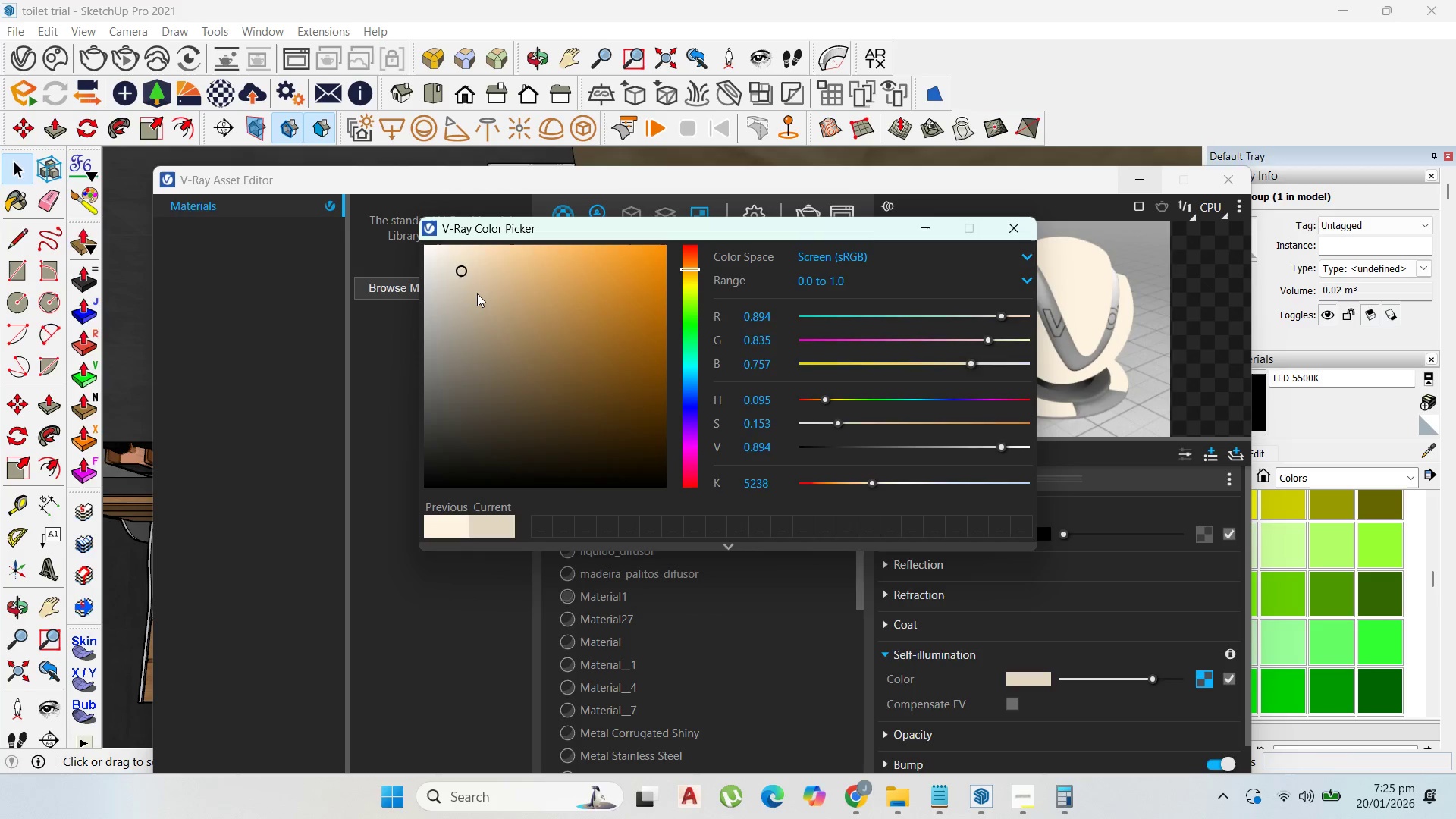 
left_click([477, 293])
 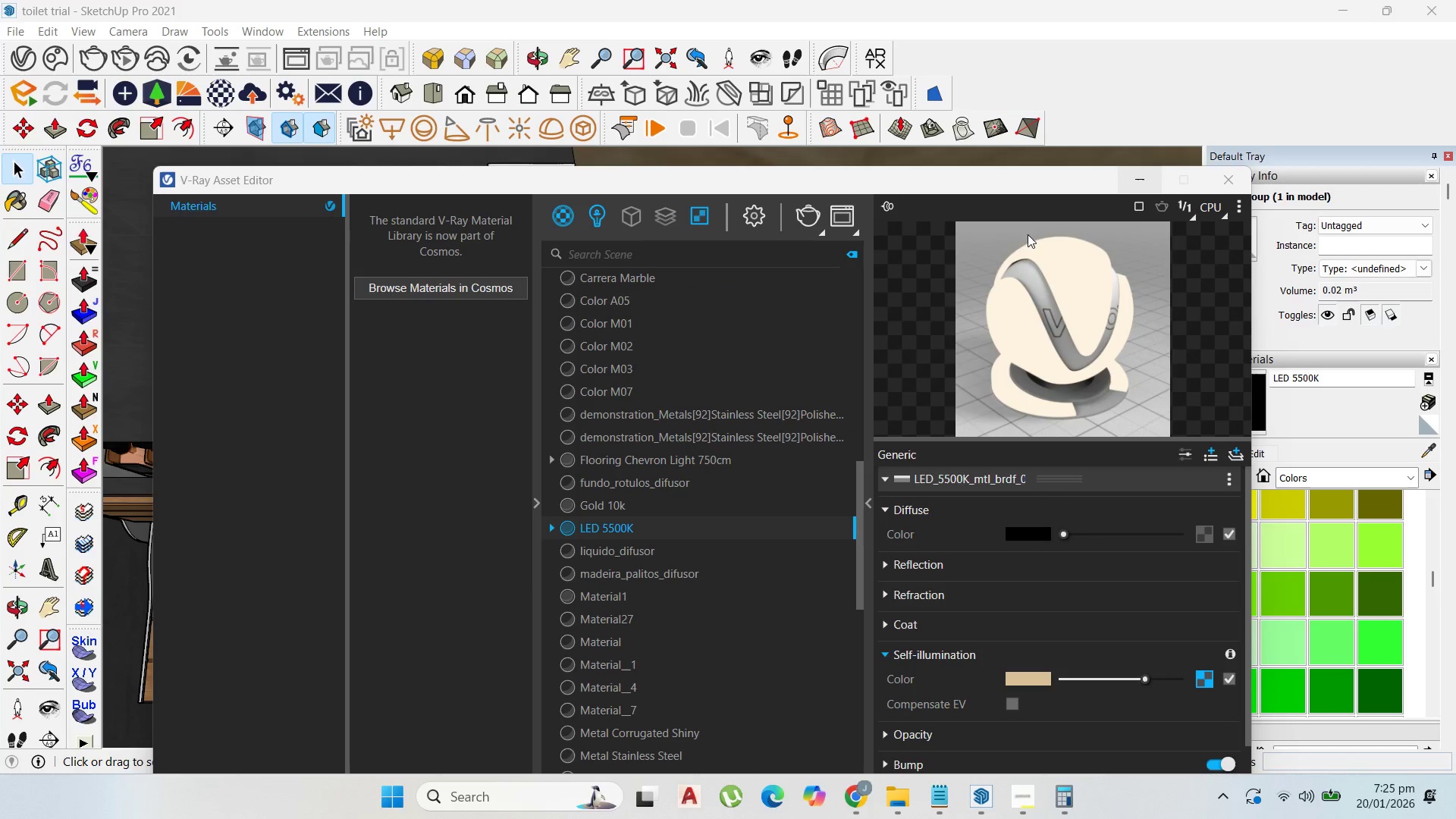 
left_click([1157, 177])
 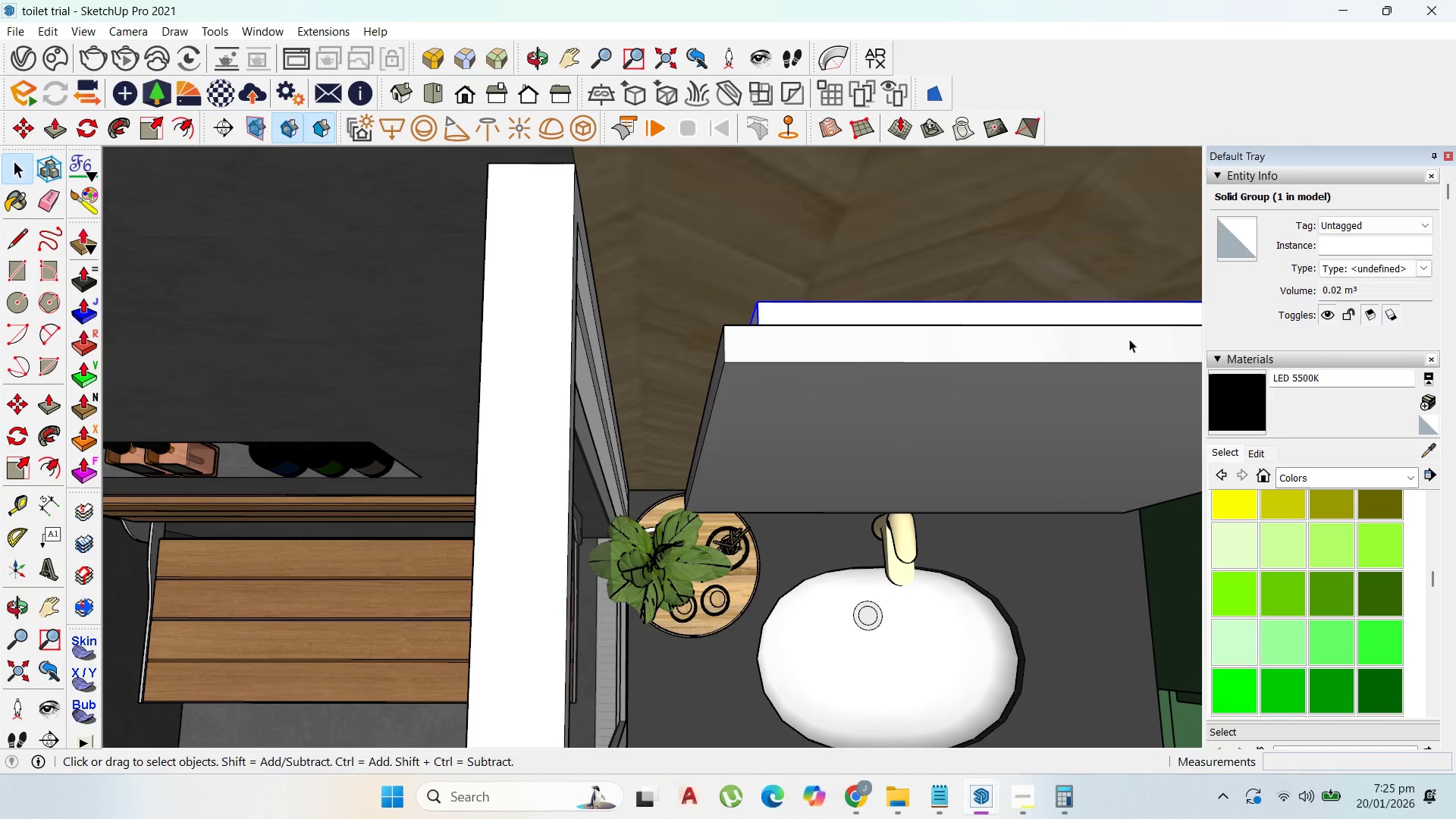 
left_click_drag(start_coordinate=[1233, 400], to_coordinate=[1226, 397])
 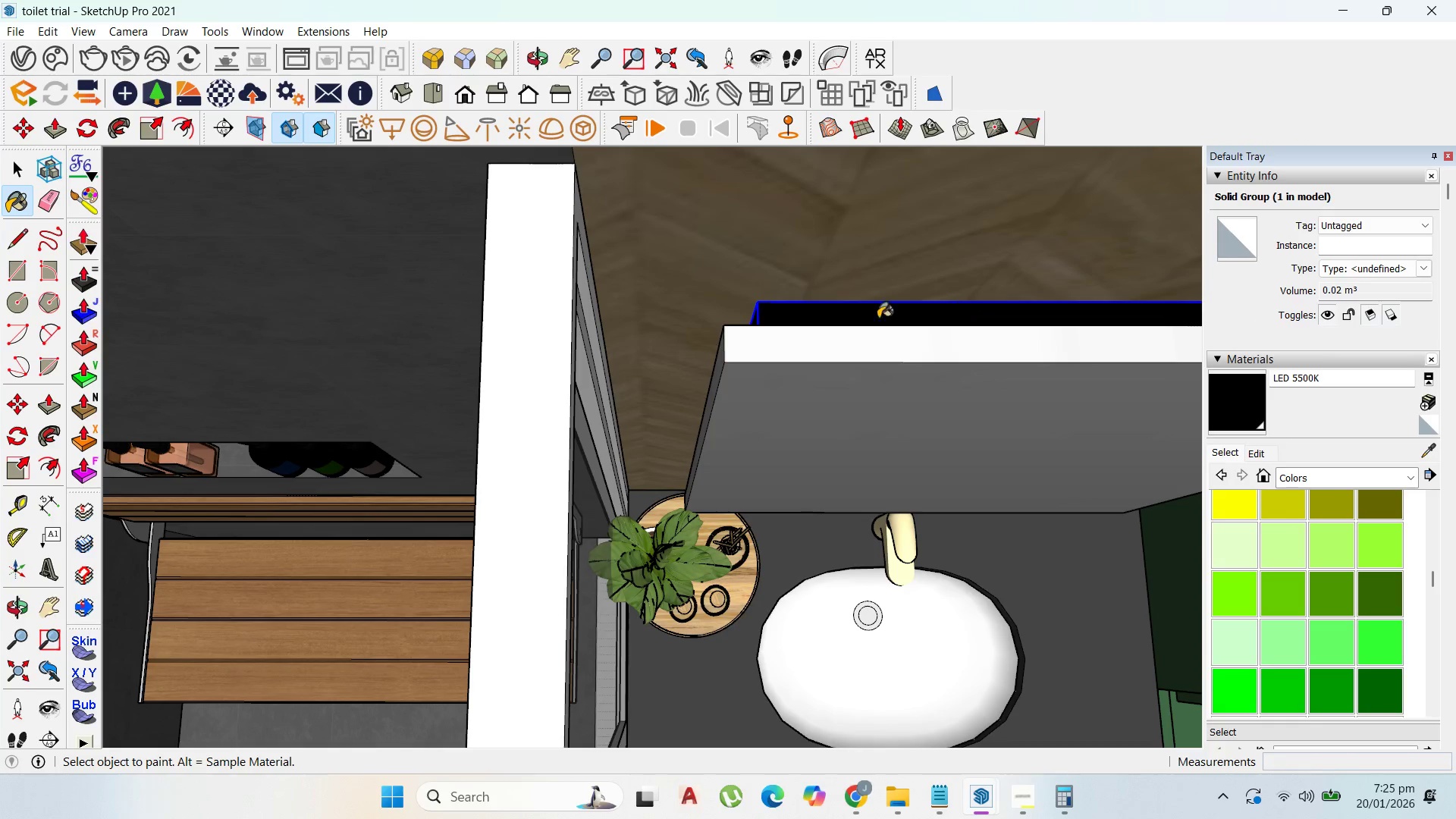 
scroll: coordinate [461, 573], scroll_direction: down, amount: 9.0
 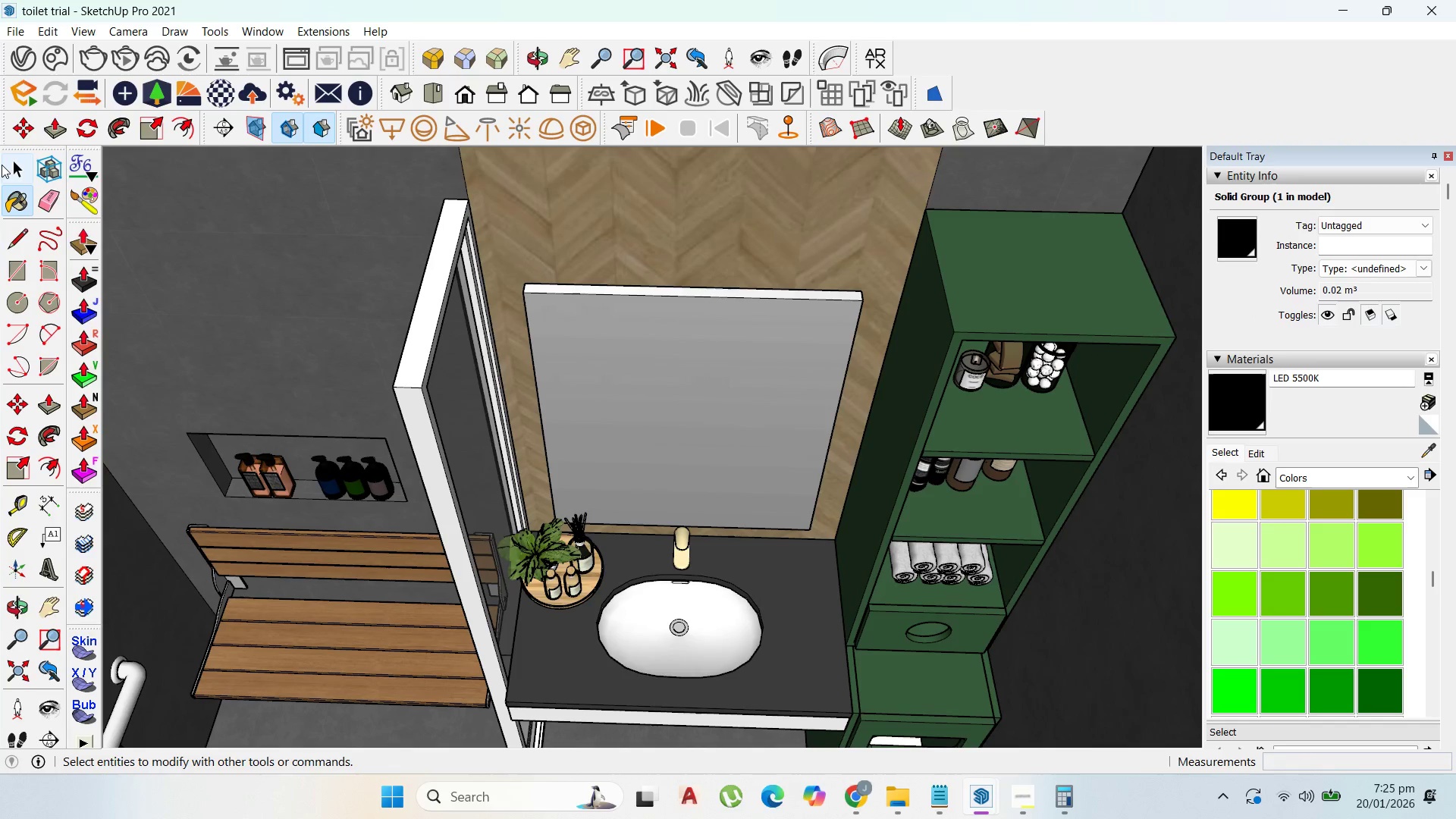 
left_click([11, 165])
 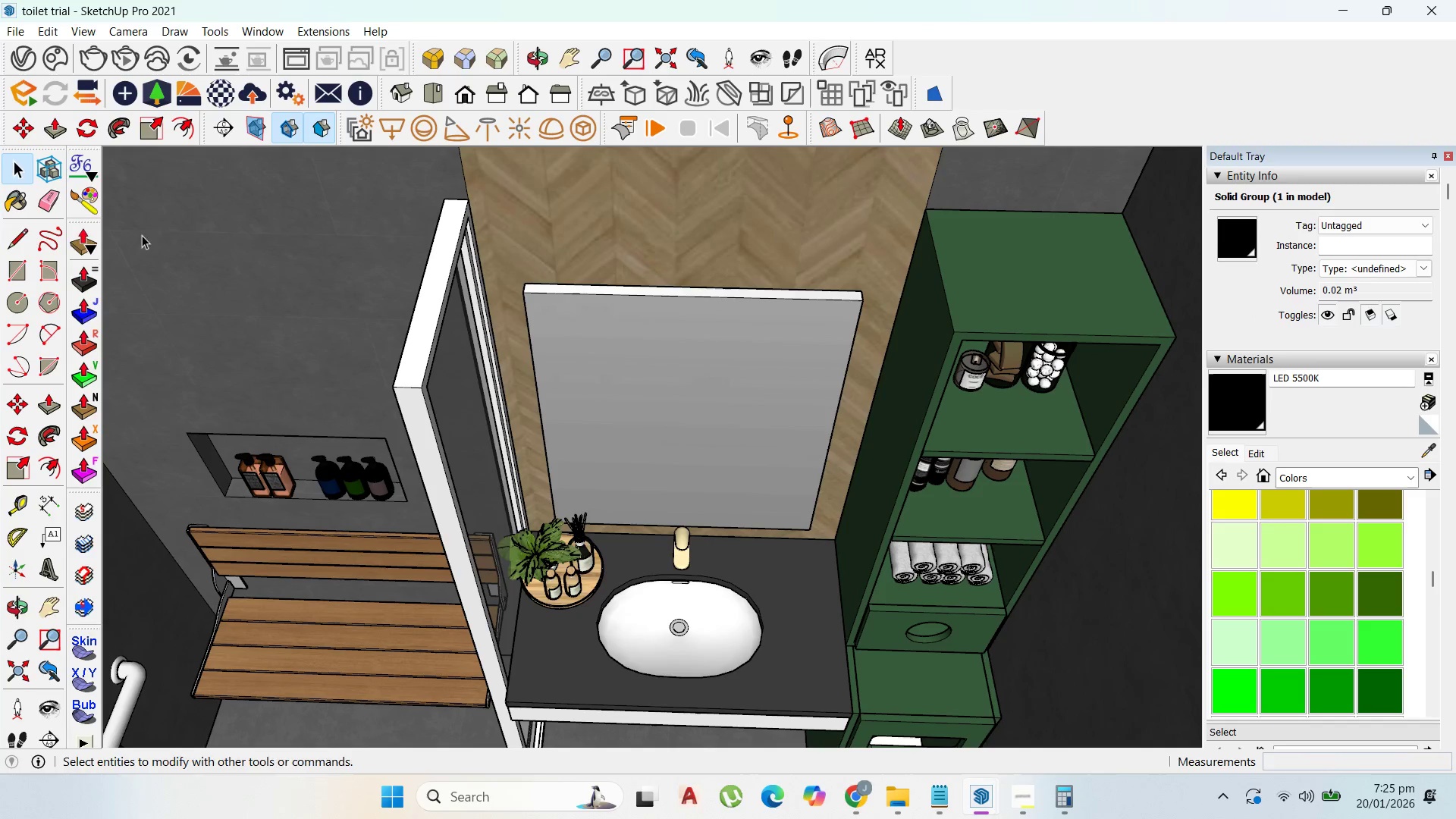 
key(Escape)
 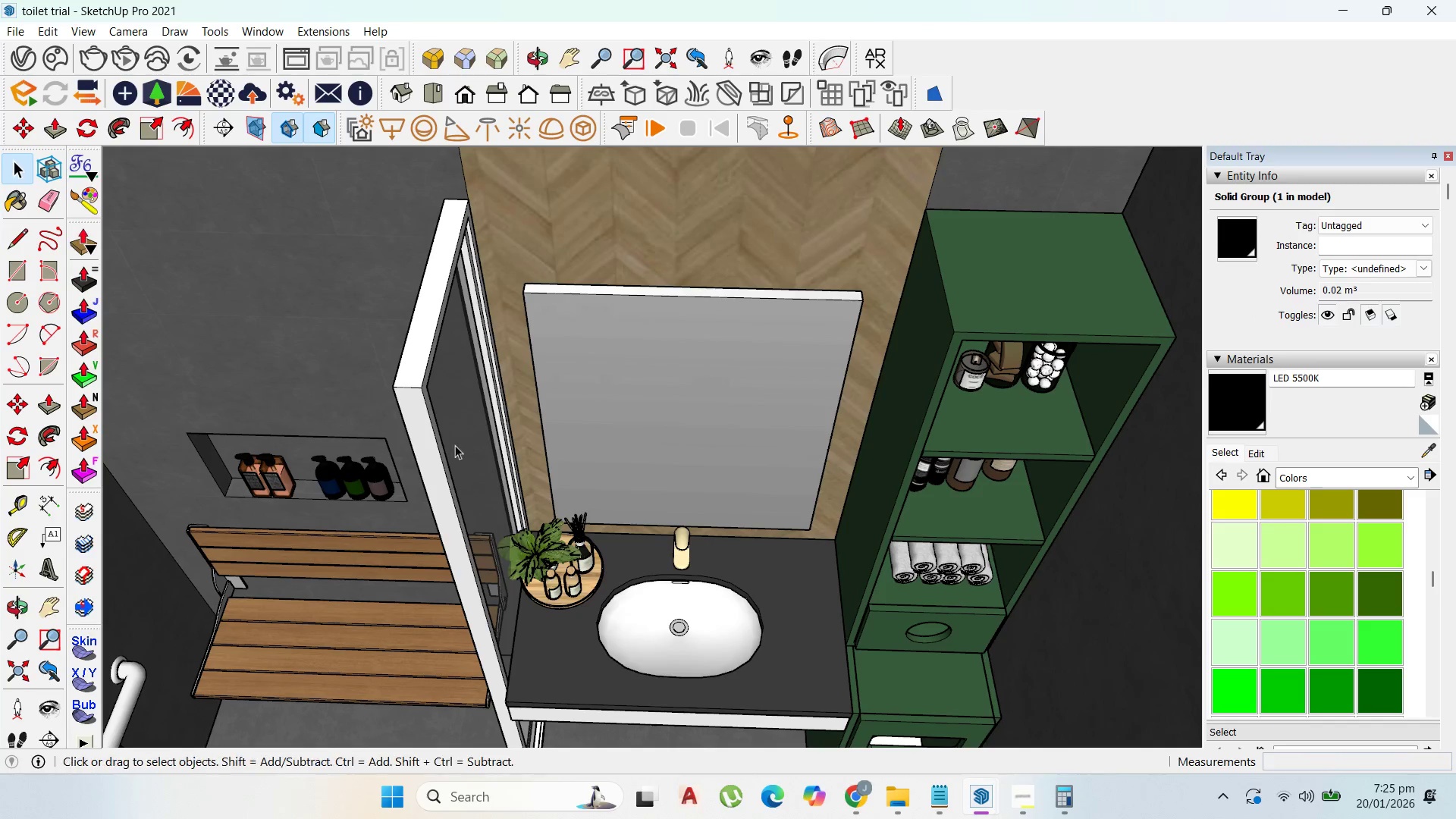 
key(Escape)
 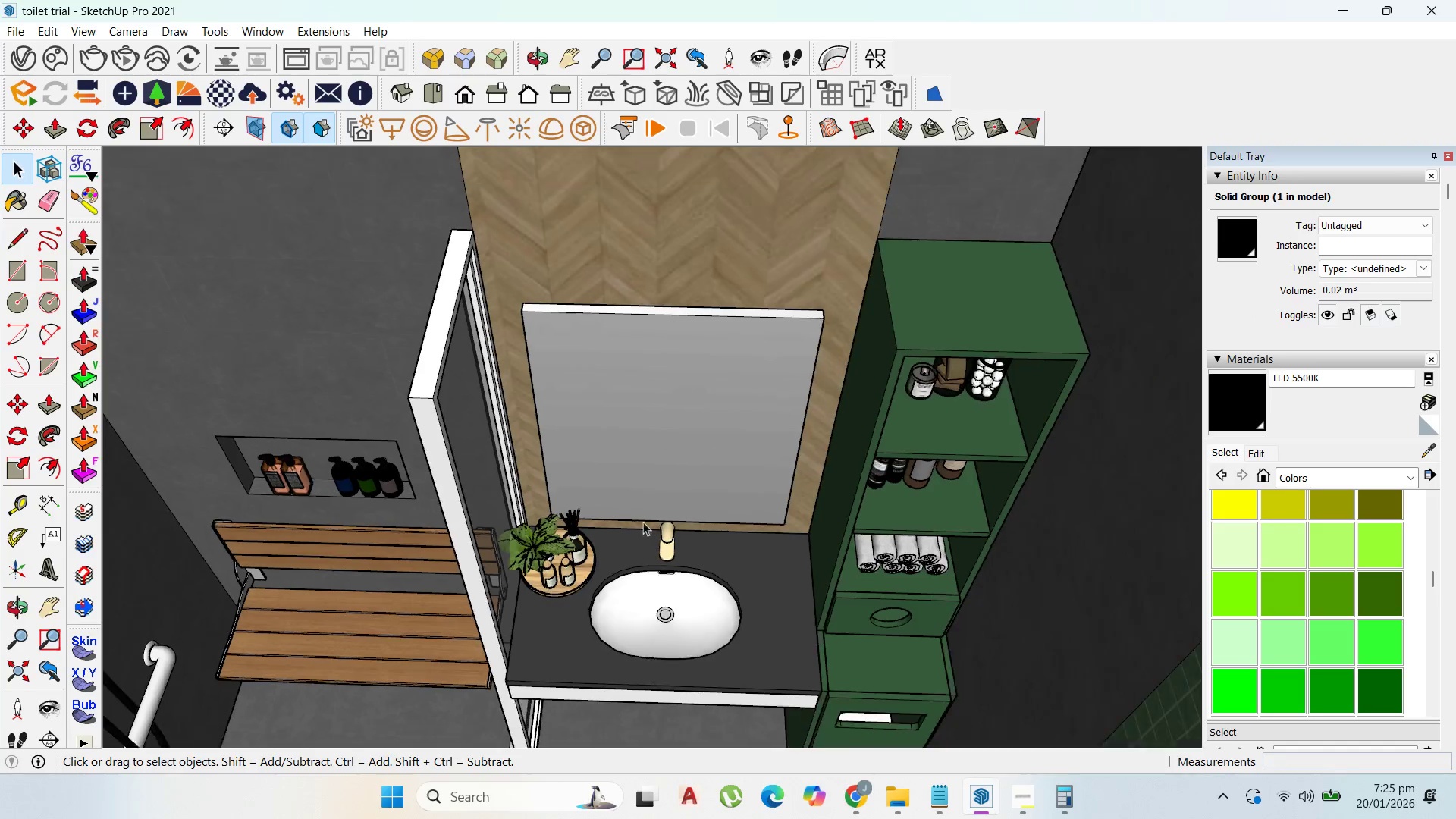 
scroll: coordinate [653, 526], scroll_direction: down, amount: 3.0
 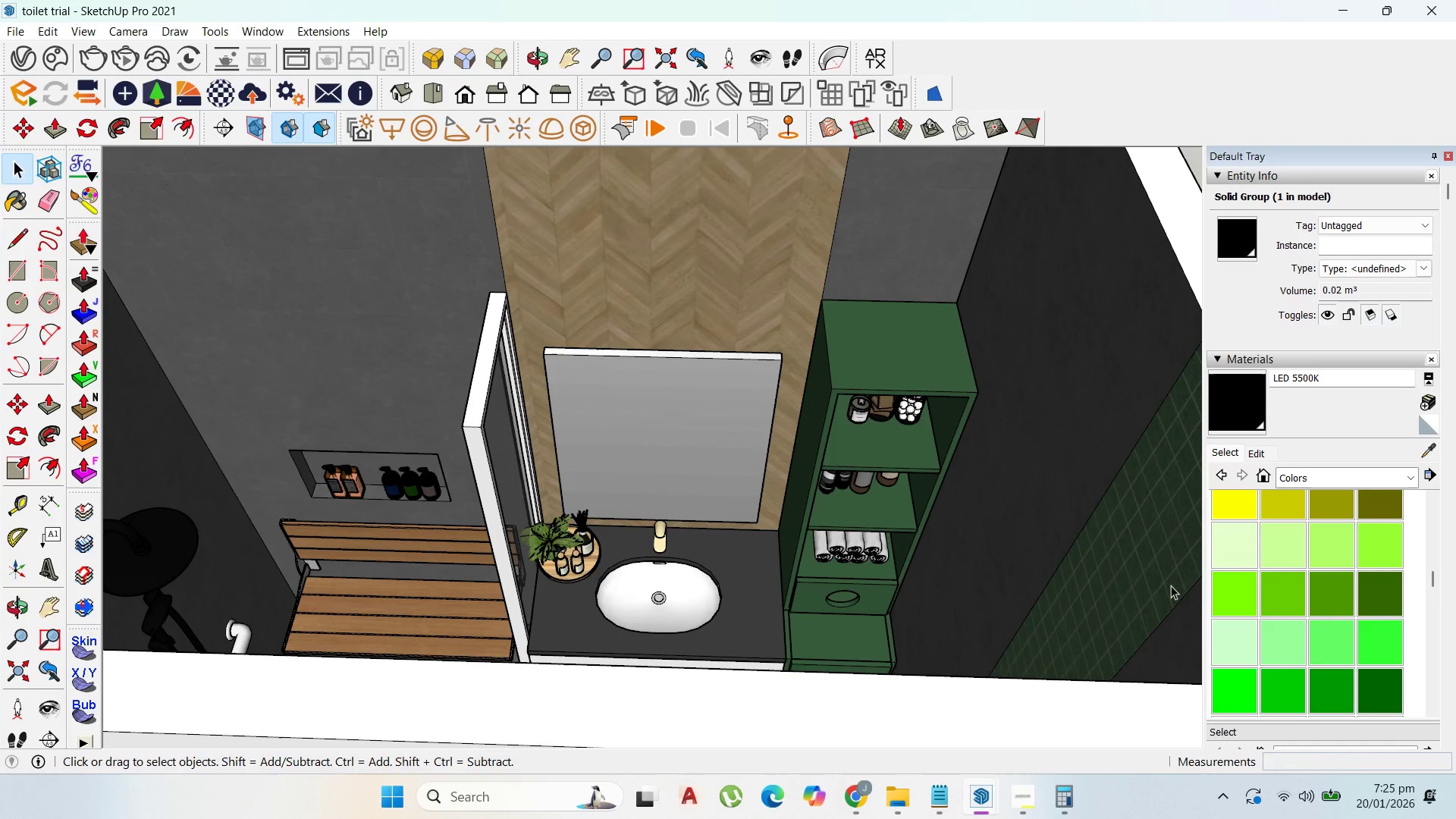 
scroll: coordinate [1293, 541], scroll_direction: up, amount: 2.0
 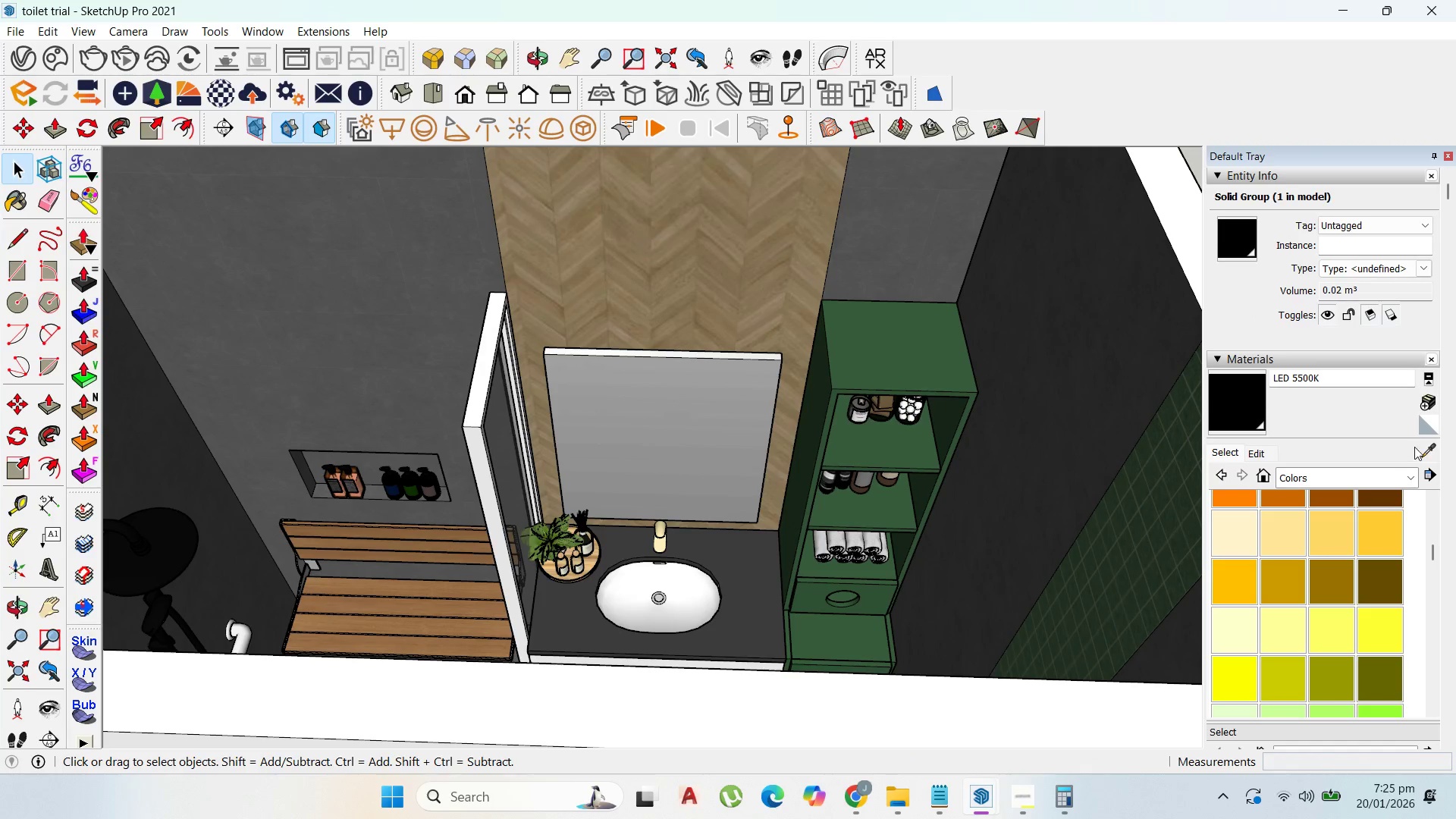 
left_click([1419, 447])
 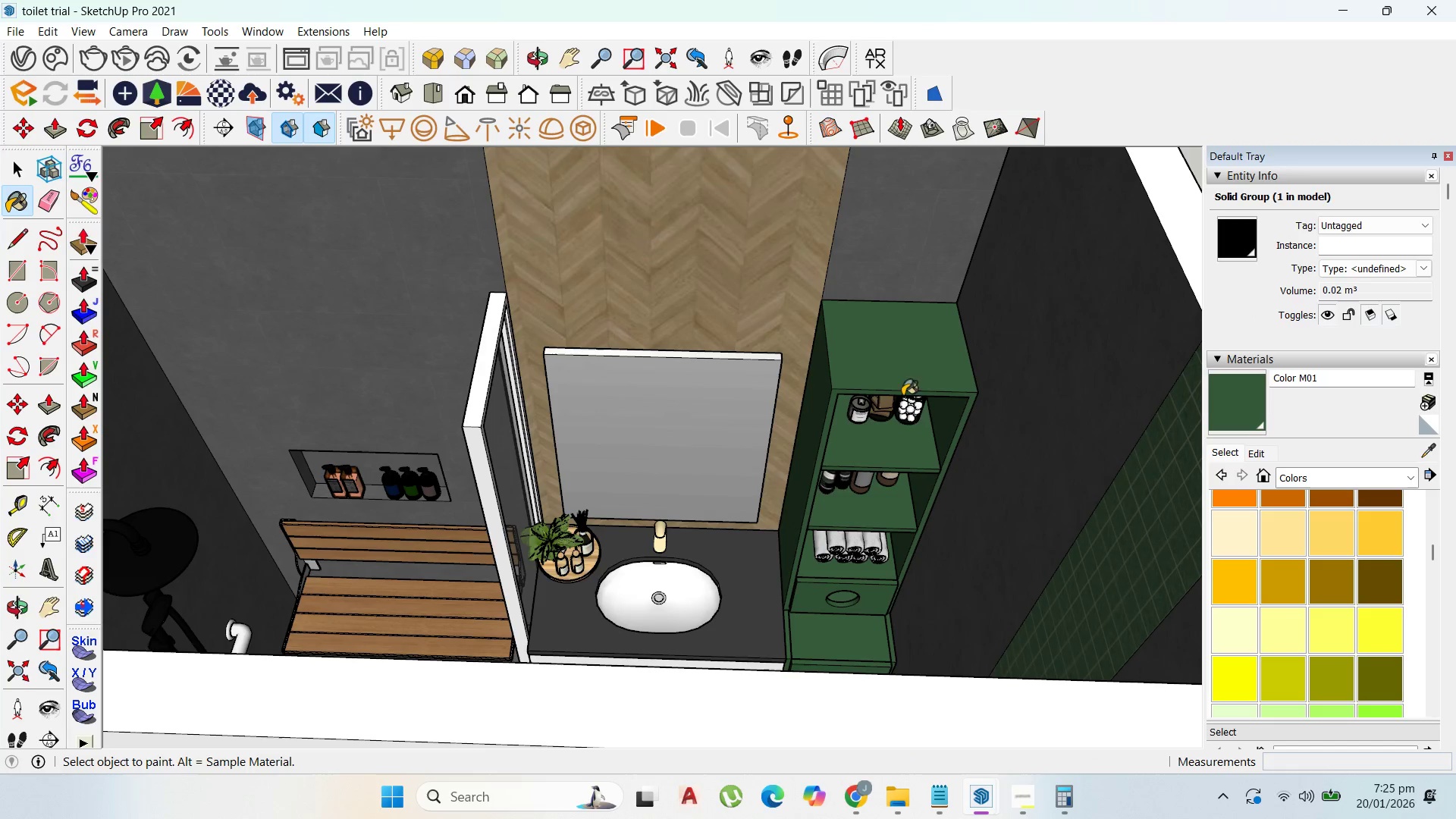 
left_click([761, 697])
 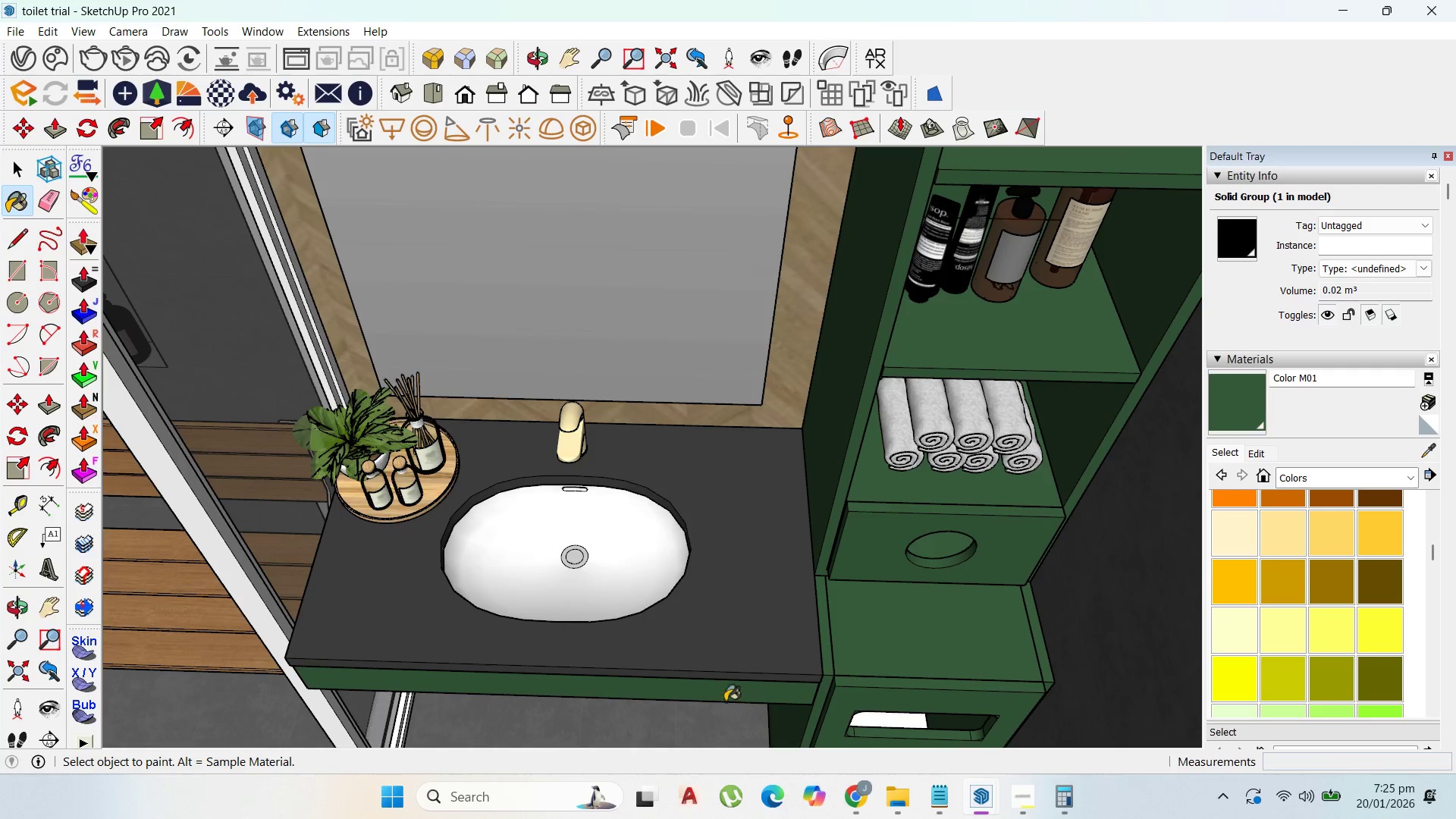 
scroll: coordinate [755, 692], scroll_direction: up, amount: 7.0
 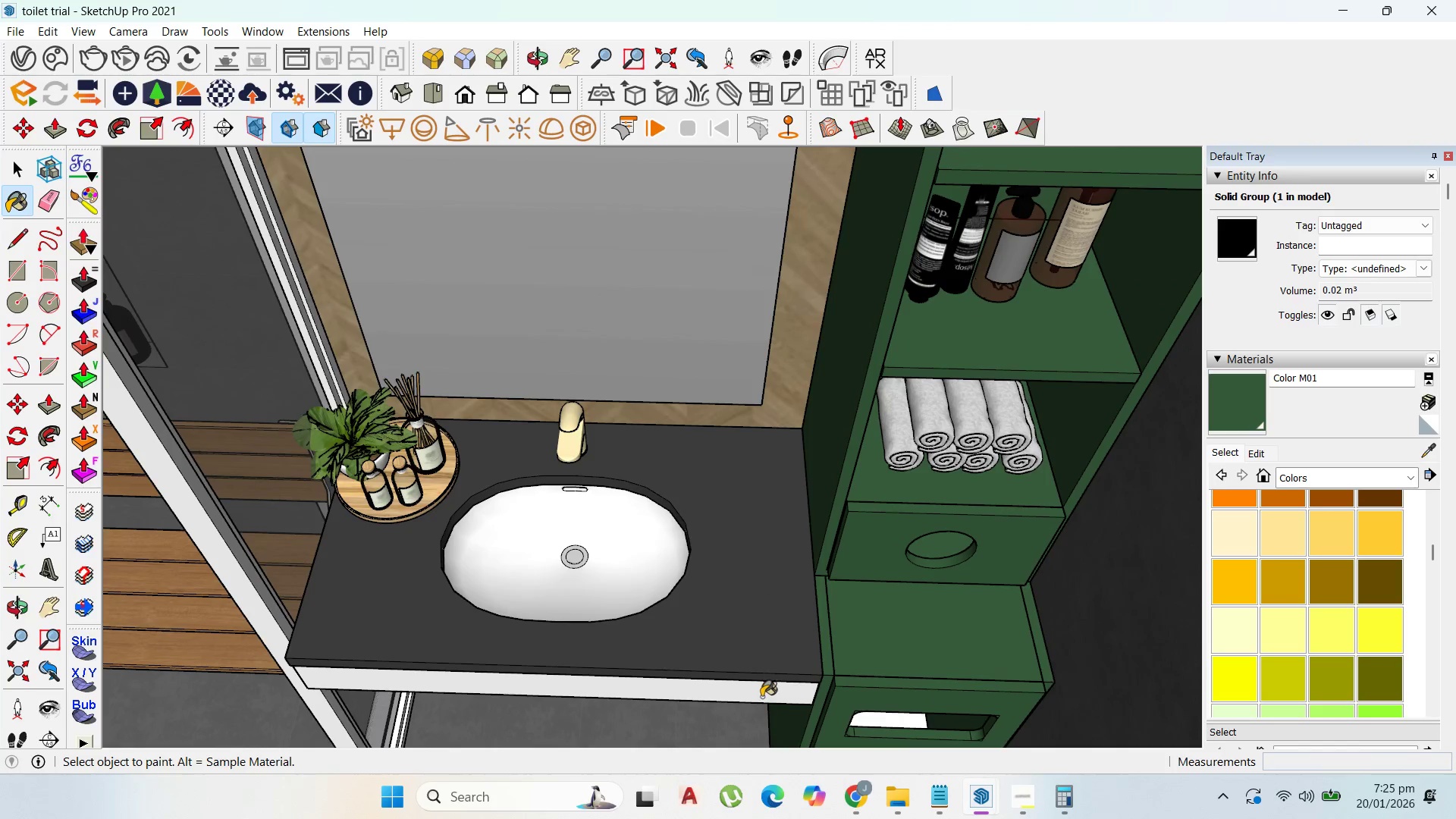 
scroll: coordinate [574, 479], scroll_direction: down, amount: 19.0
 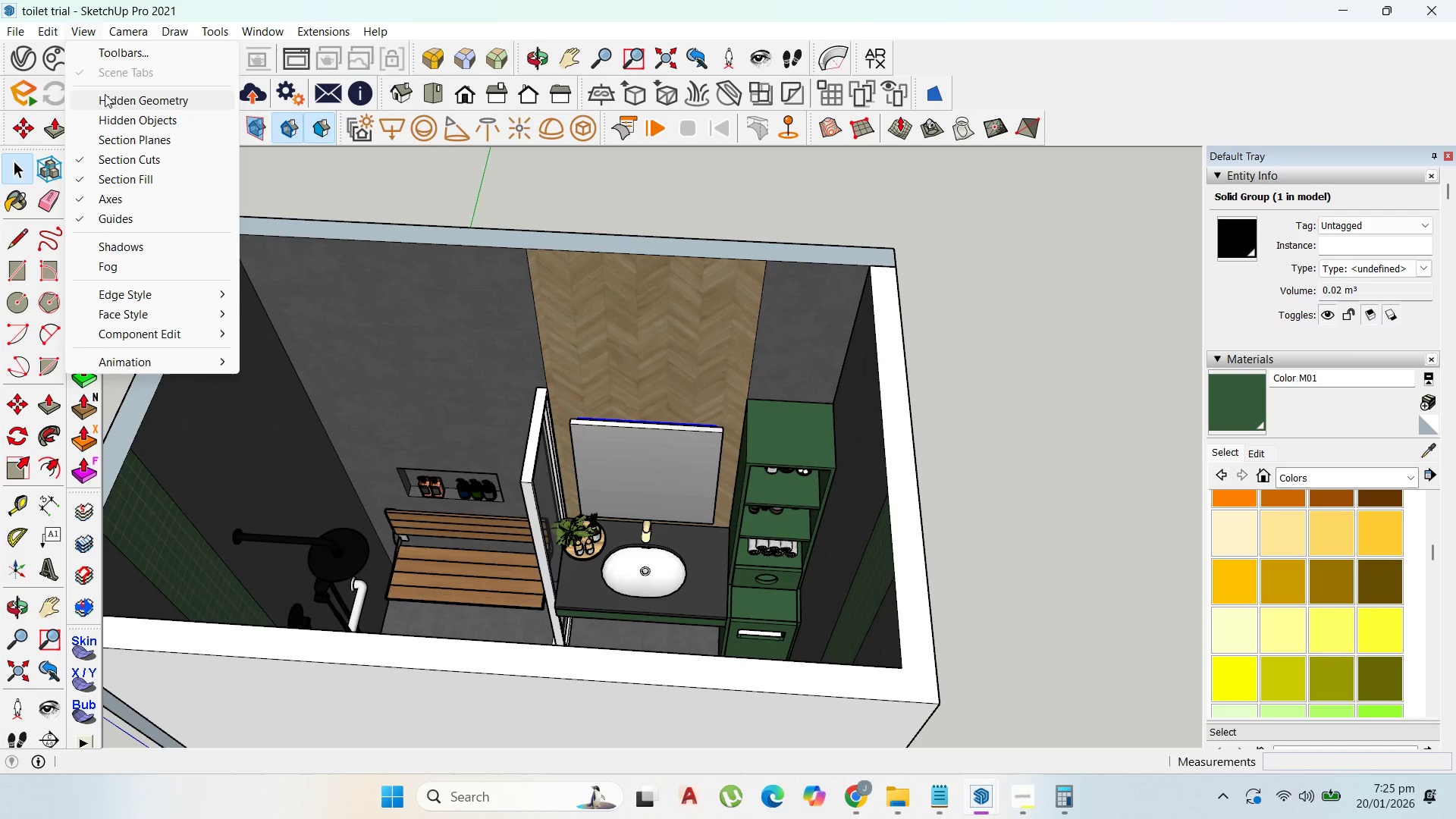 
left_click([110, 113])
 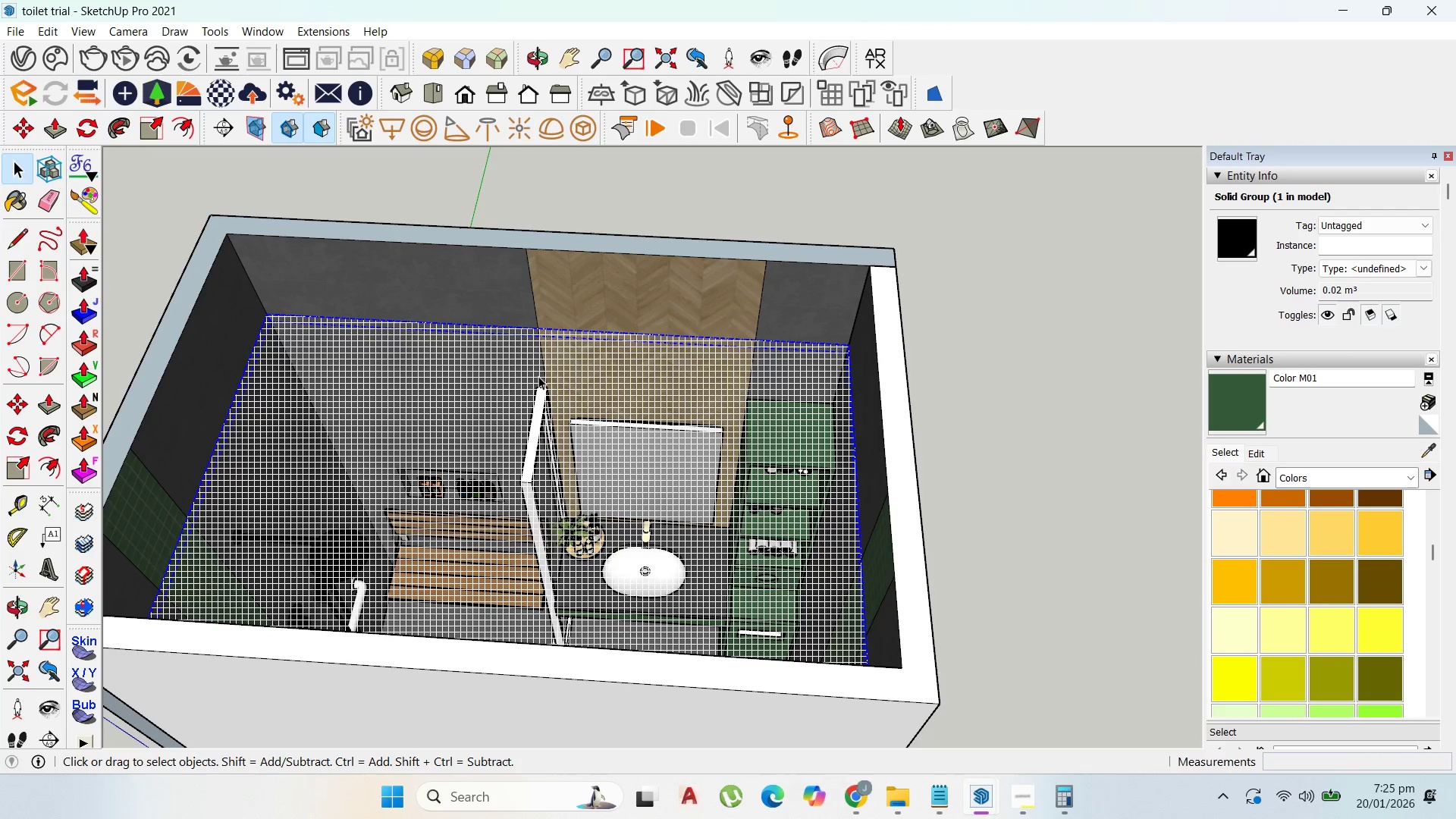 
right_click([507, 393])
 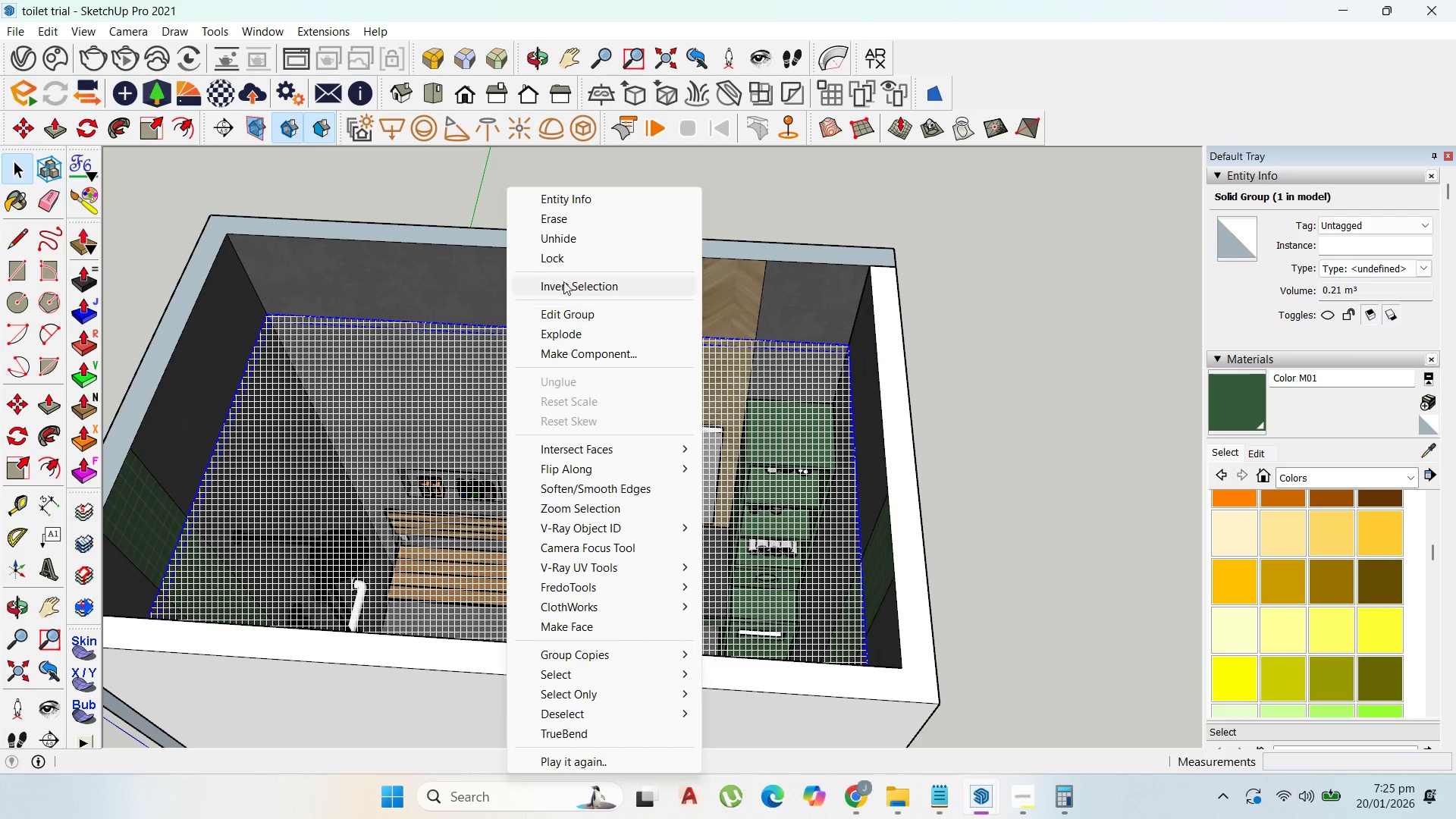 
left_click([573, 244])
 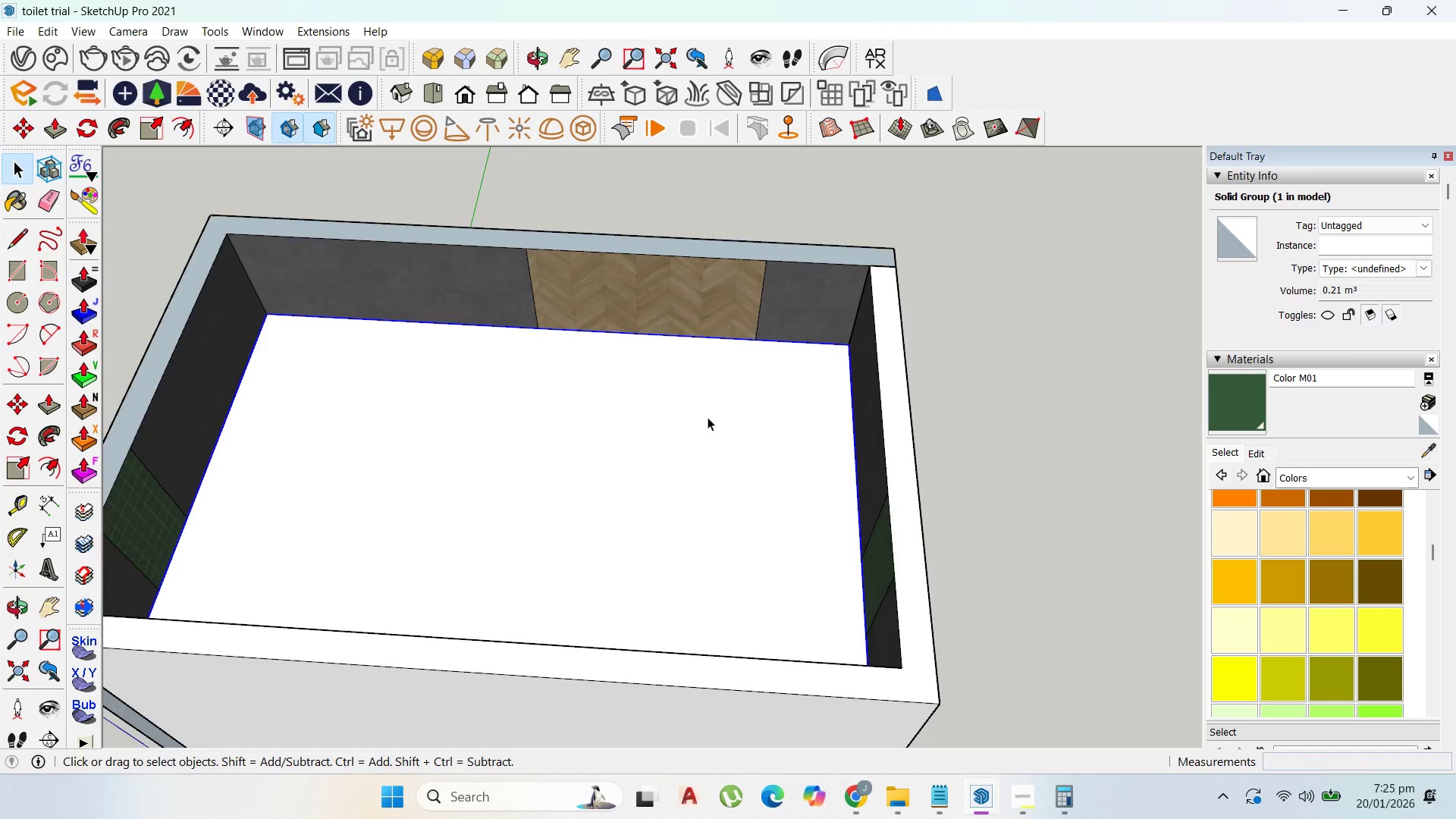 
left_click([815, 604])
 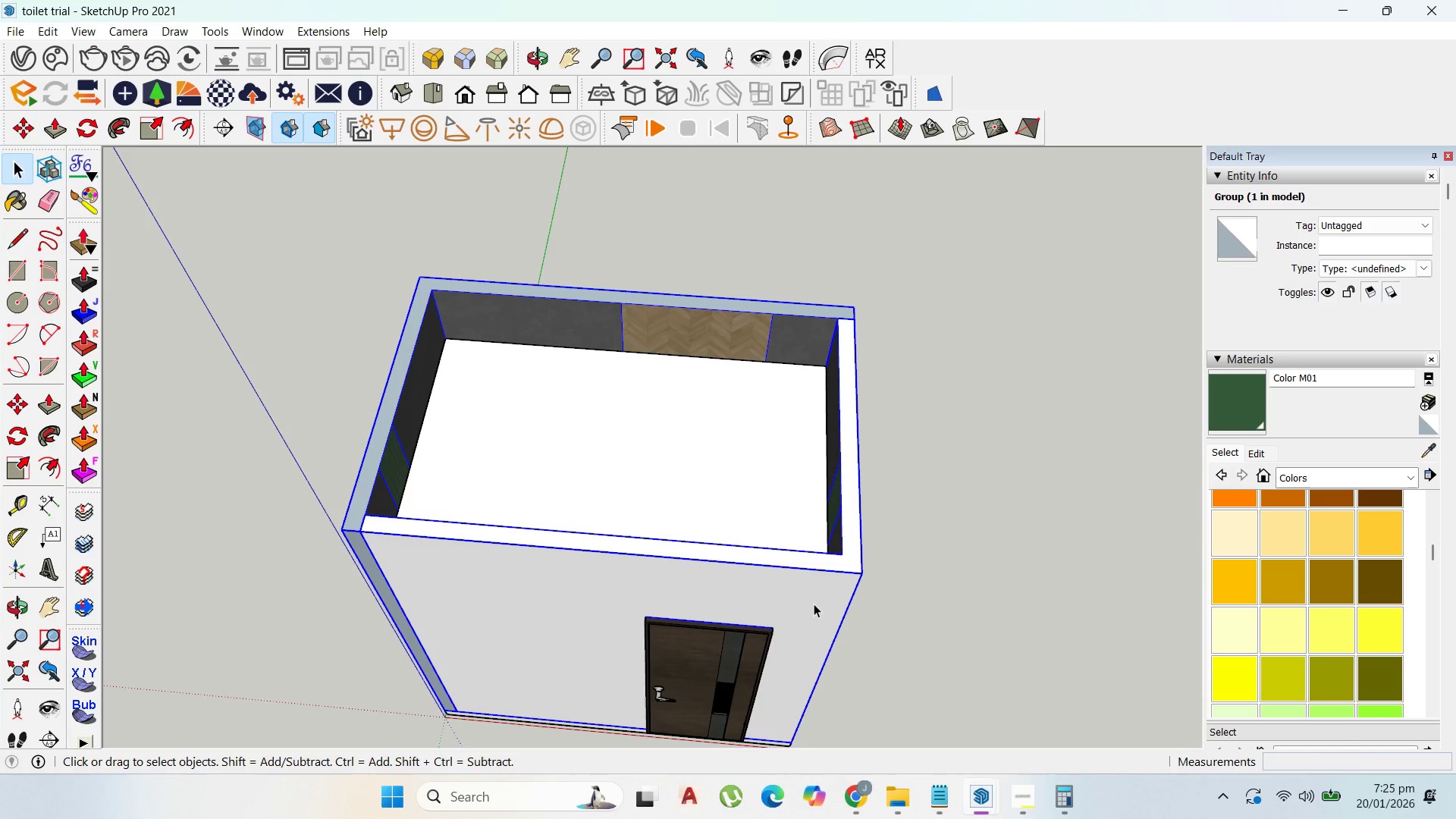 
scroll: coordinate [812, 390], scroll_direction: down, amount: 7.0
 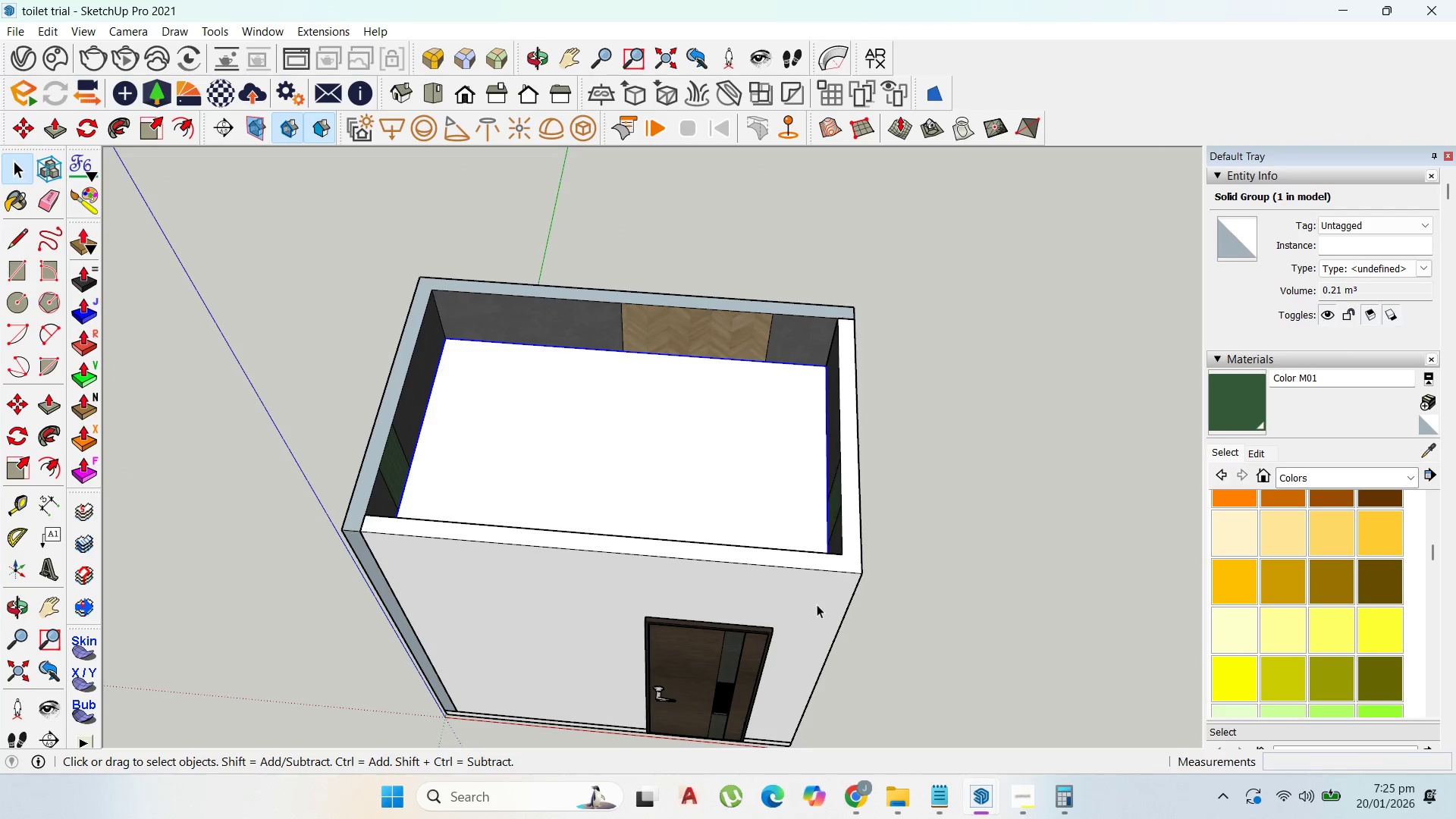 
double_click([813, 604])
 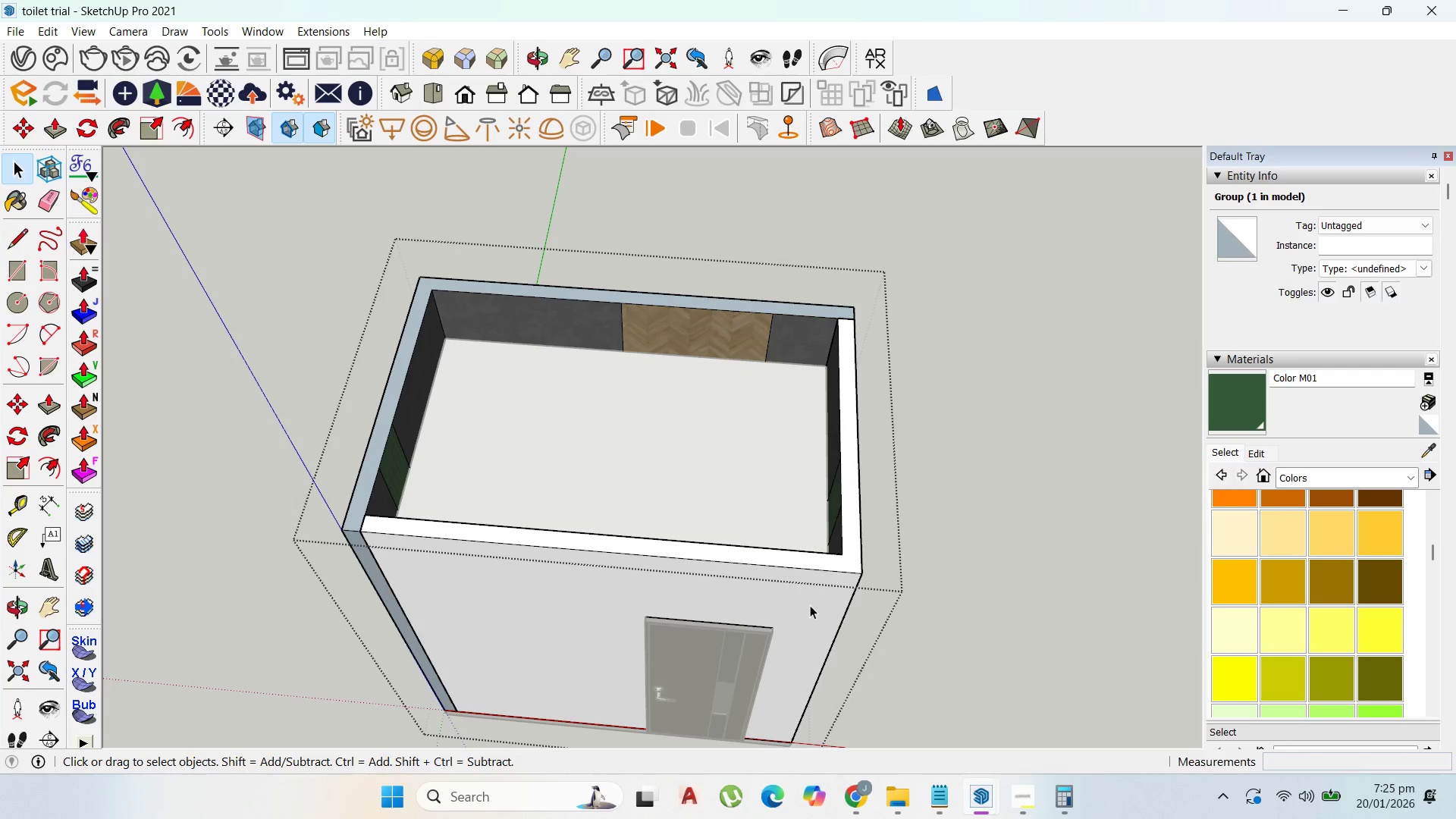 
triple_click([810, 605])
 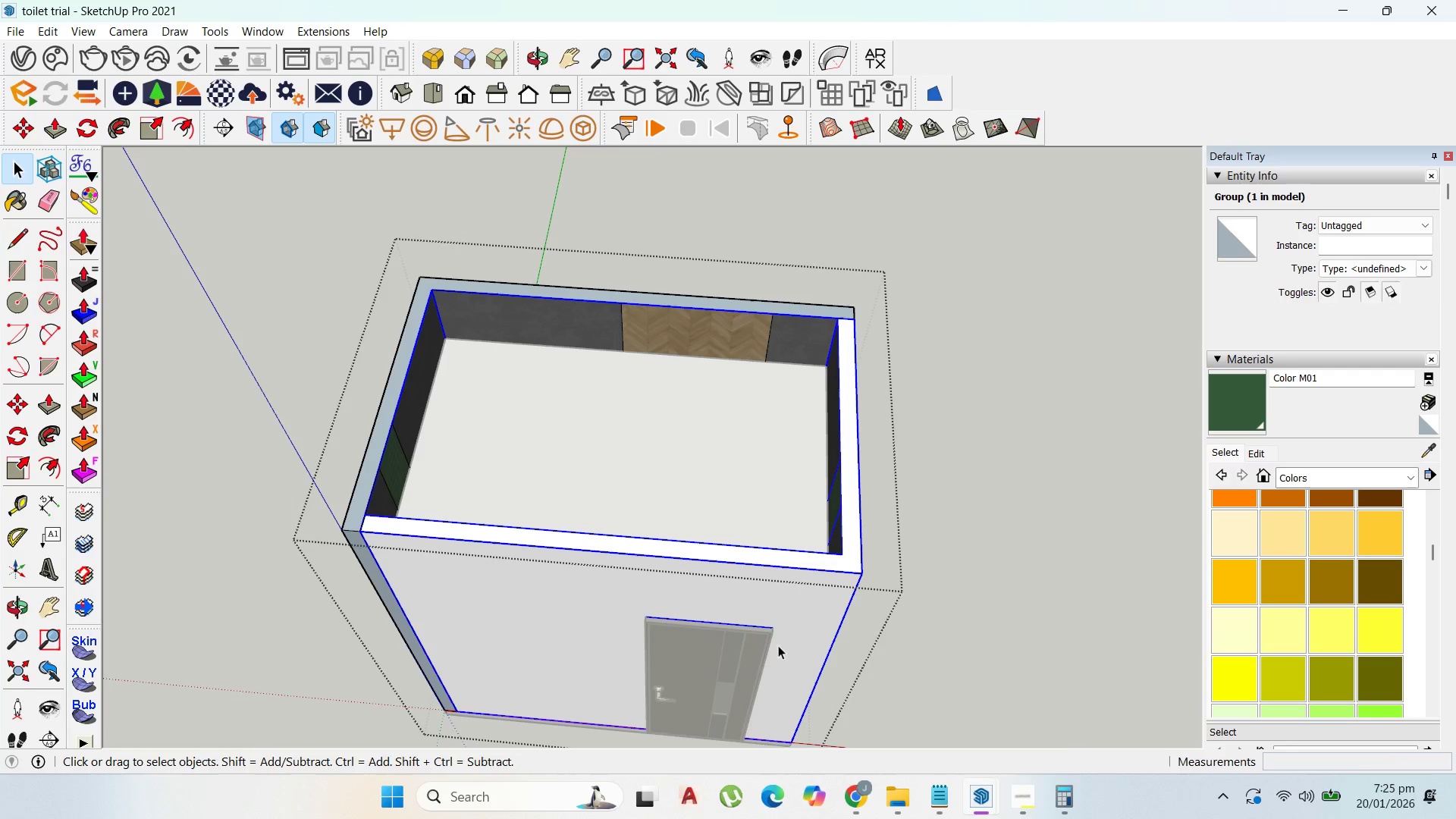 
hold_key(key=ShiftLeft, duration=0.41)
 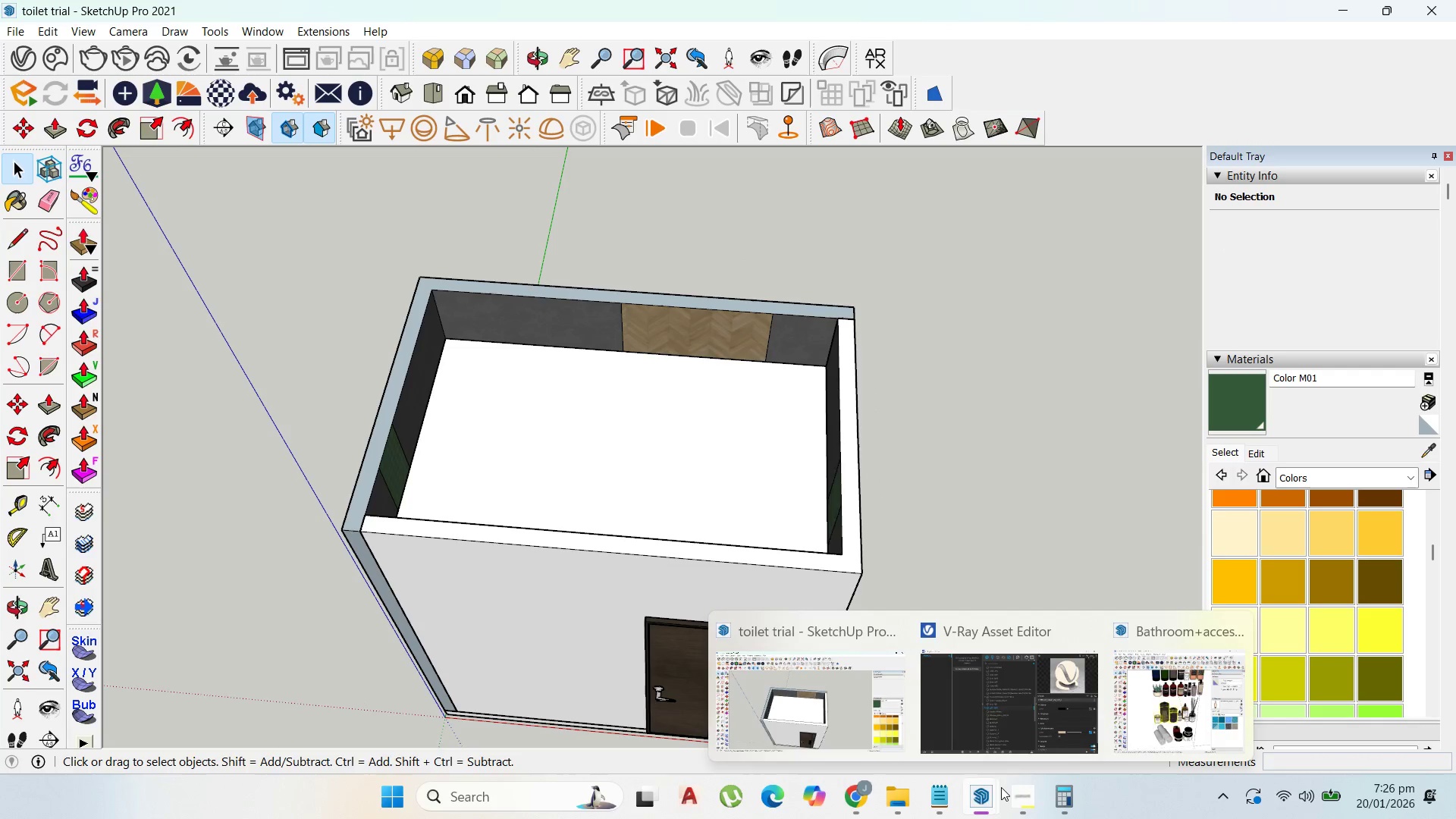 
left_click([1013, 791])